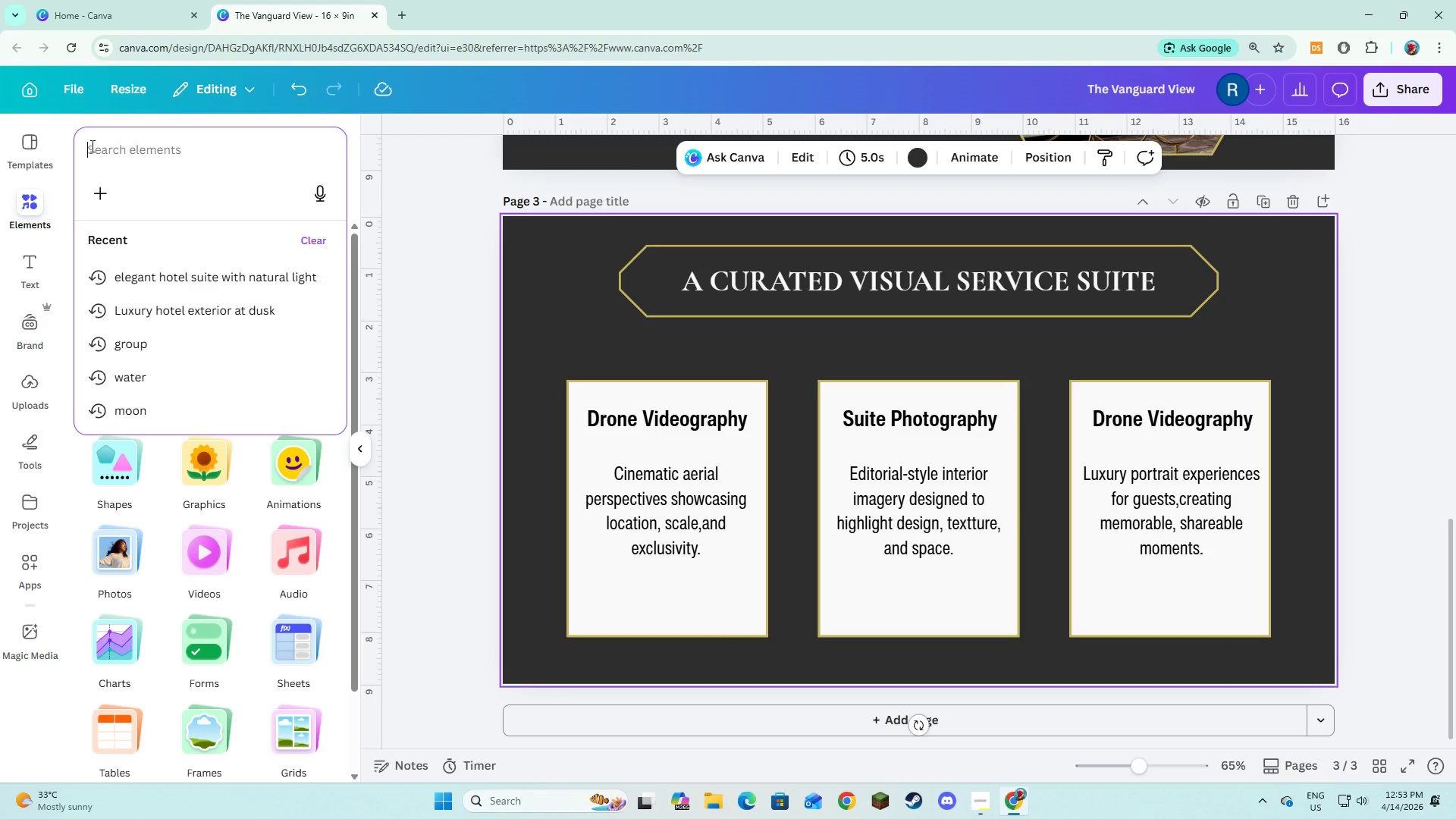 
type(drone shot (top down resort)
 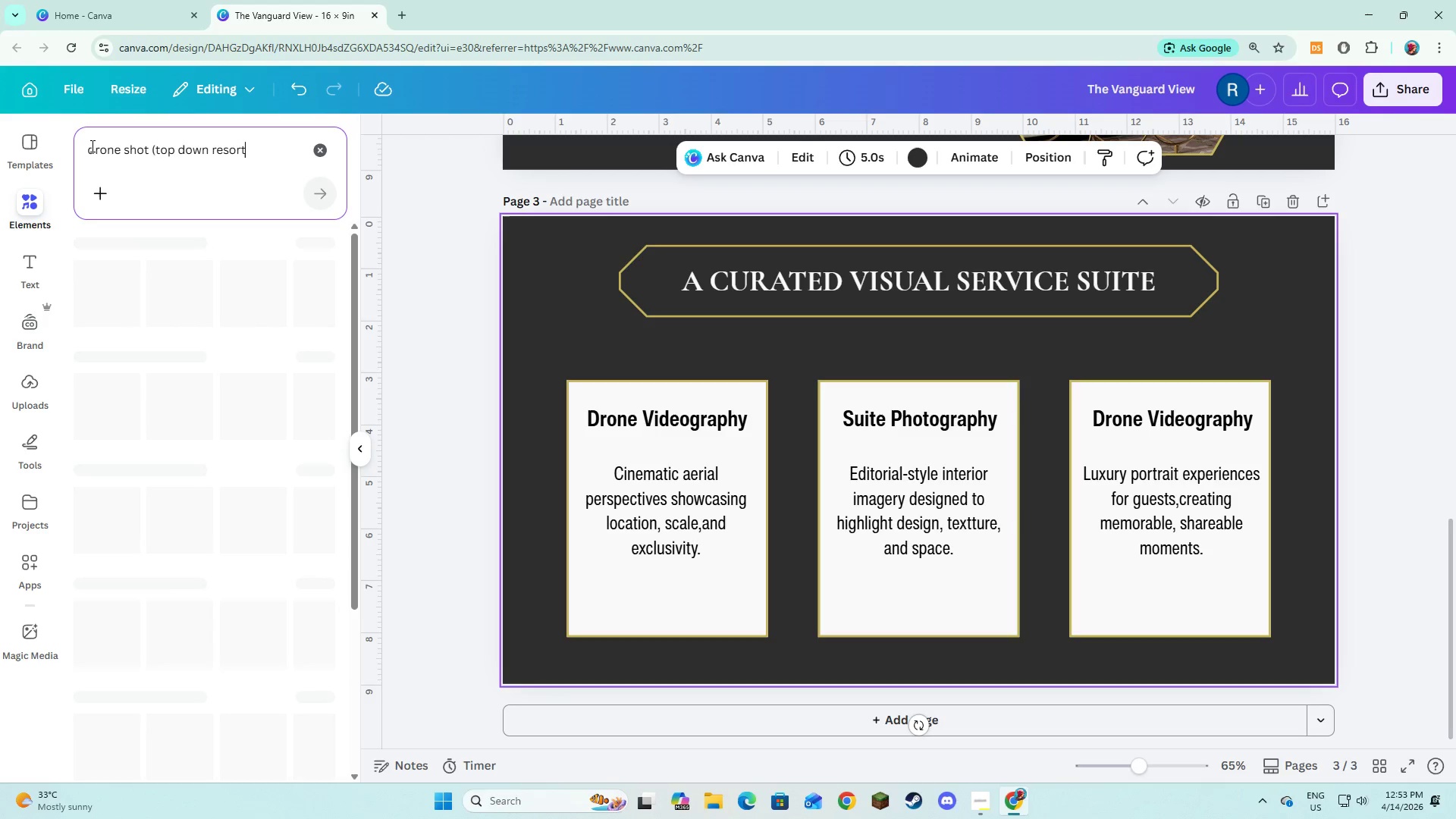 
 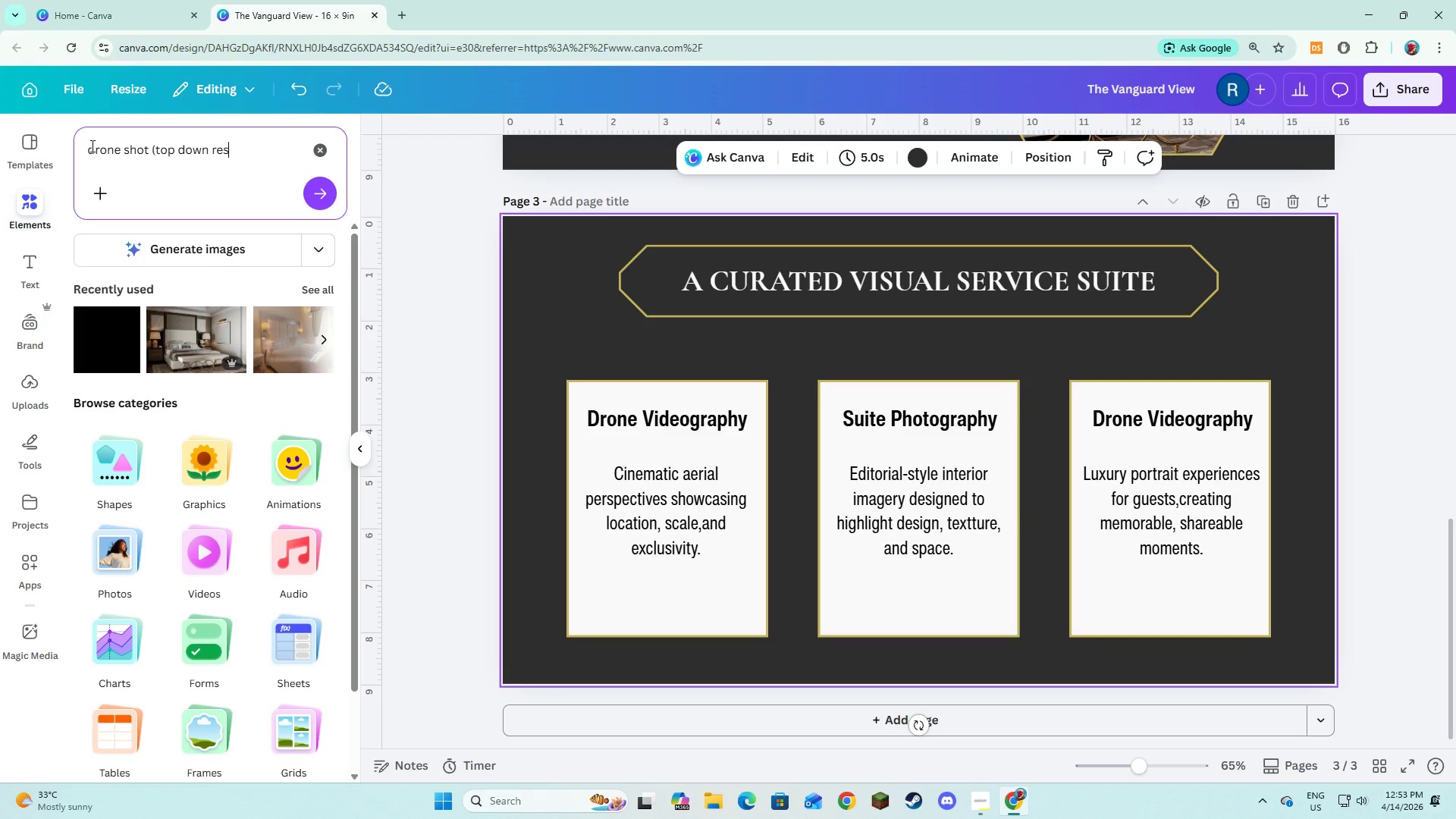 
key(Enter)
 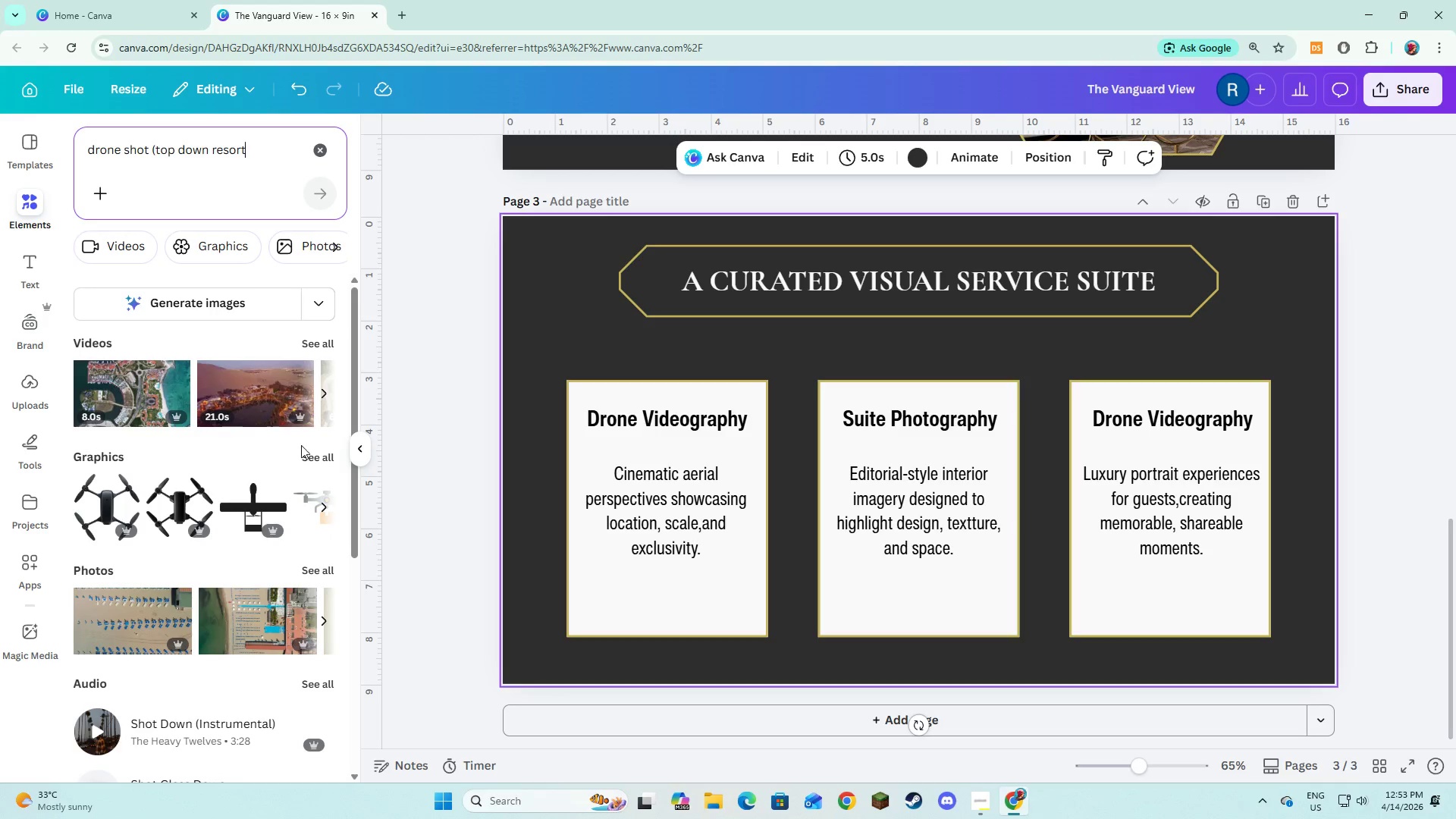 
left_click([318, 562])
 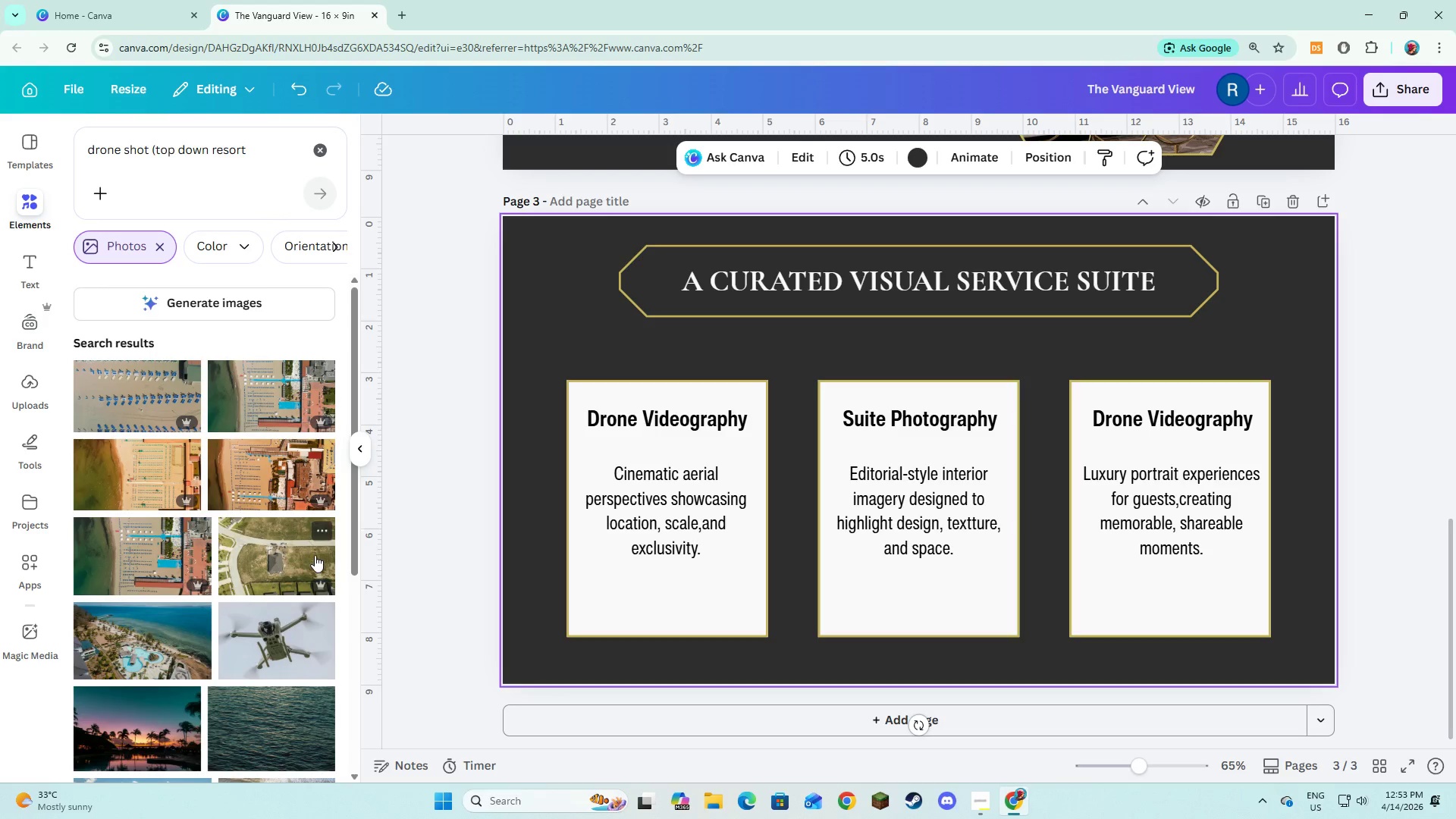 
scroll: coordinate [253, 616], scroll_direction: down, amount: 13.0
 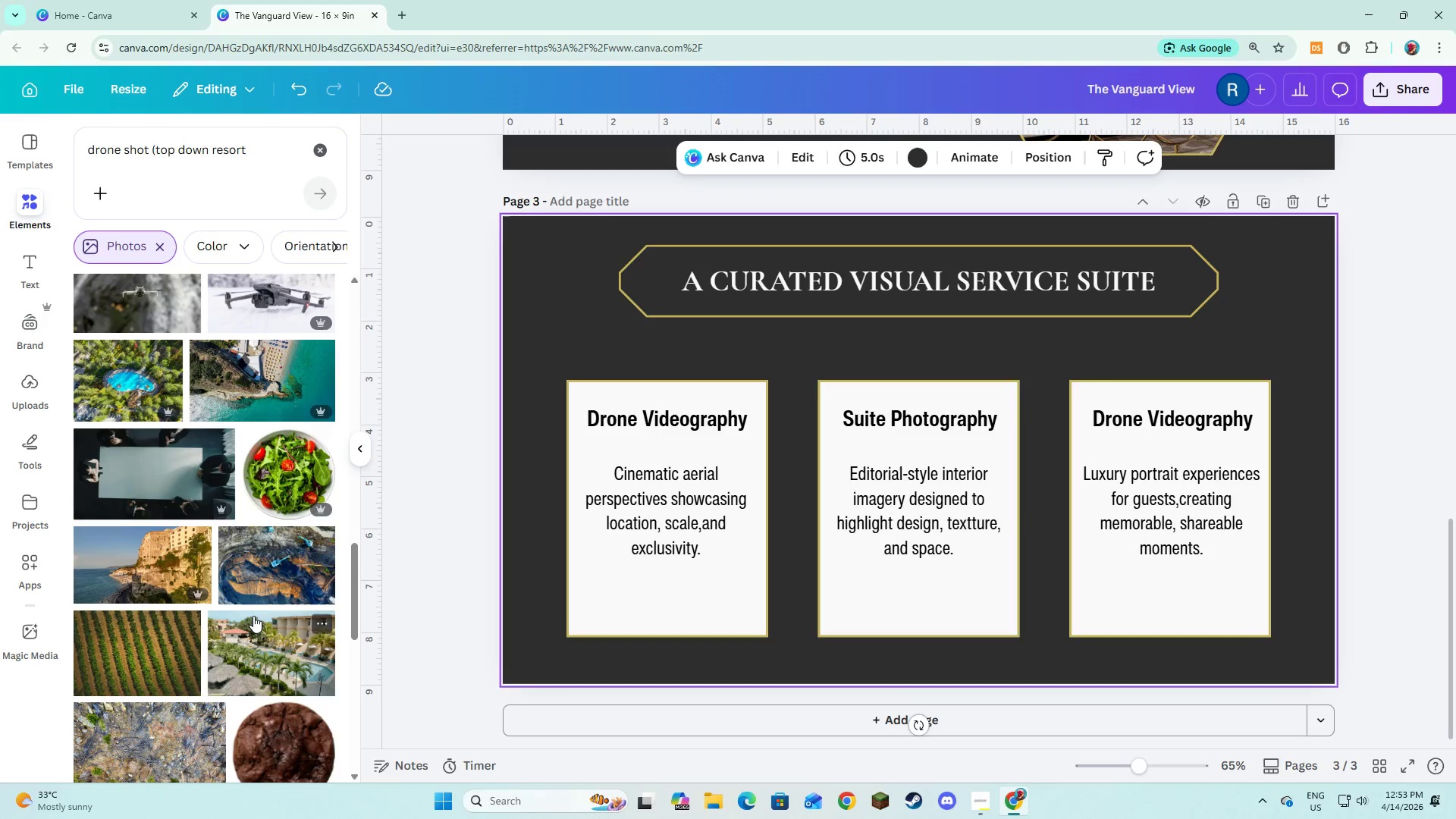 
scroll: coordinate [260, 488], scroll_direction: up, amount: 14.0
 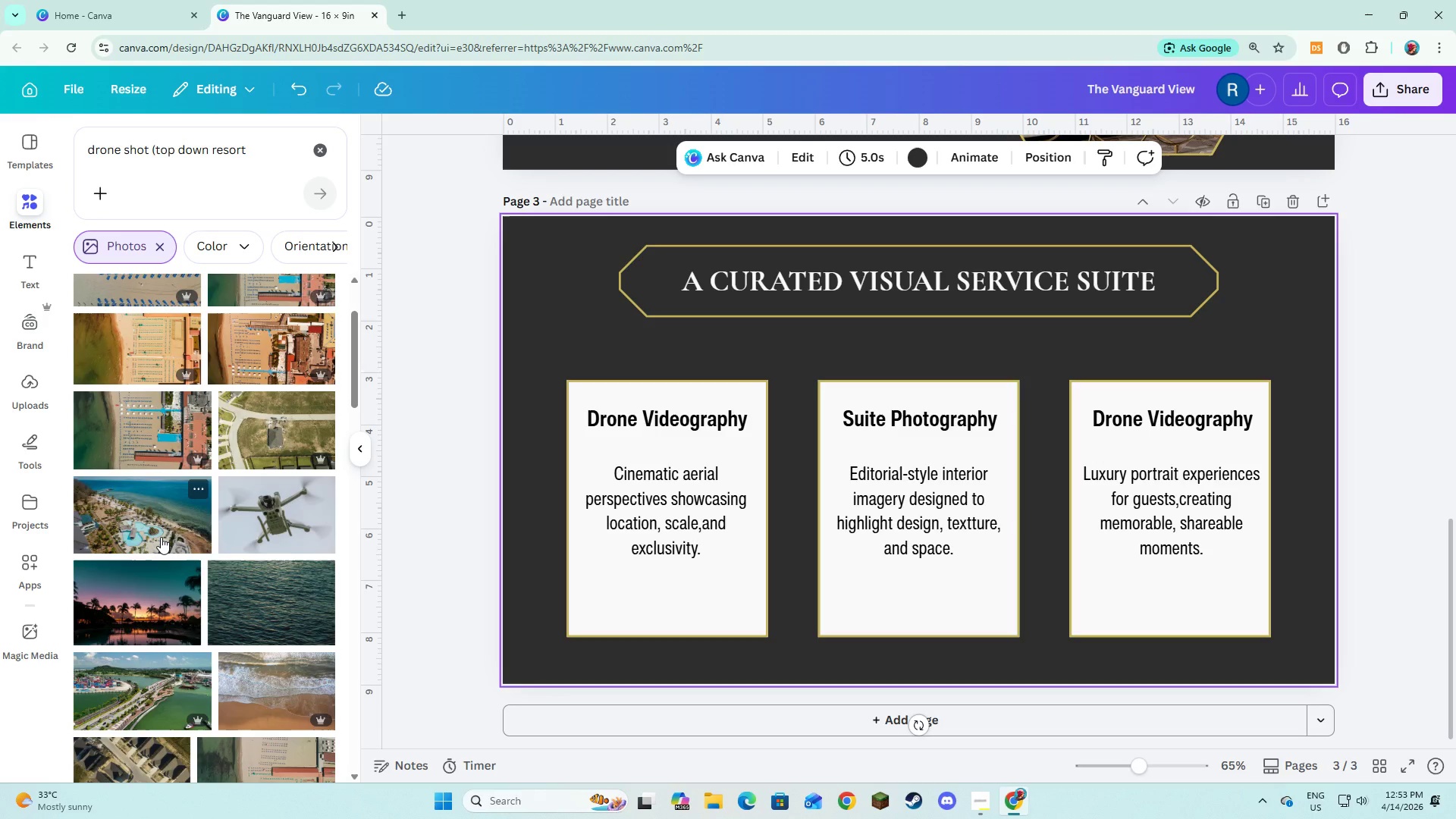 
left_click([161, 537])
 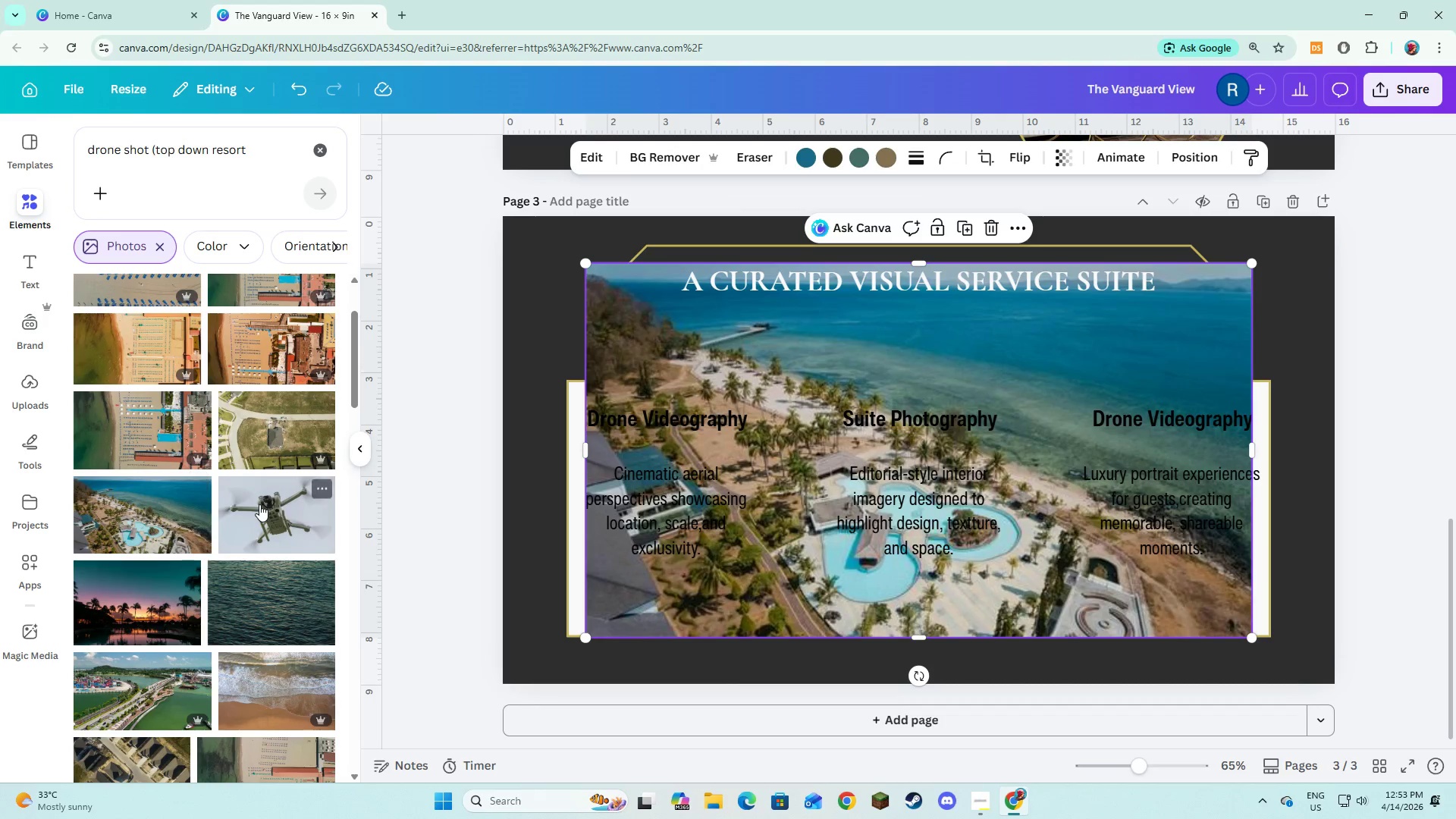 
mouse_move([372, 529])
 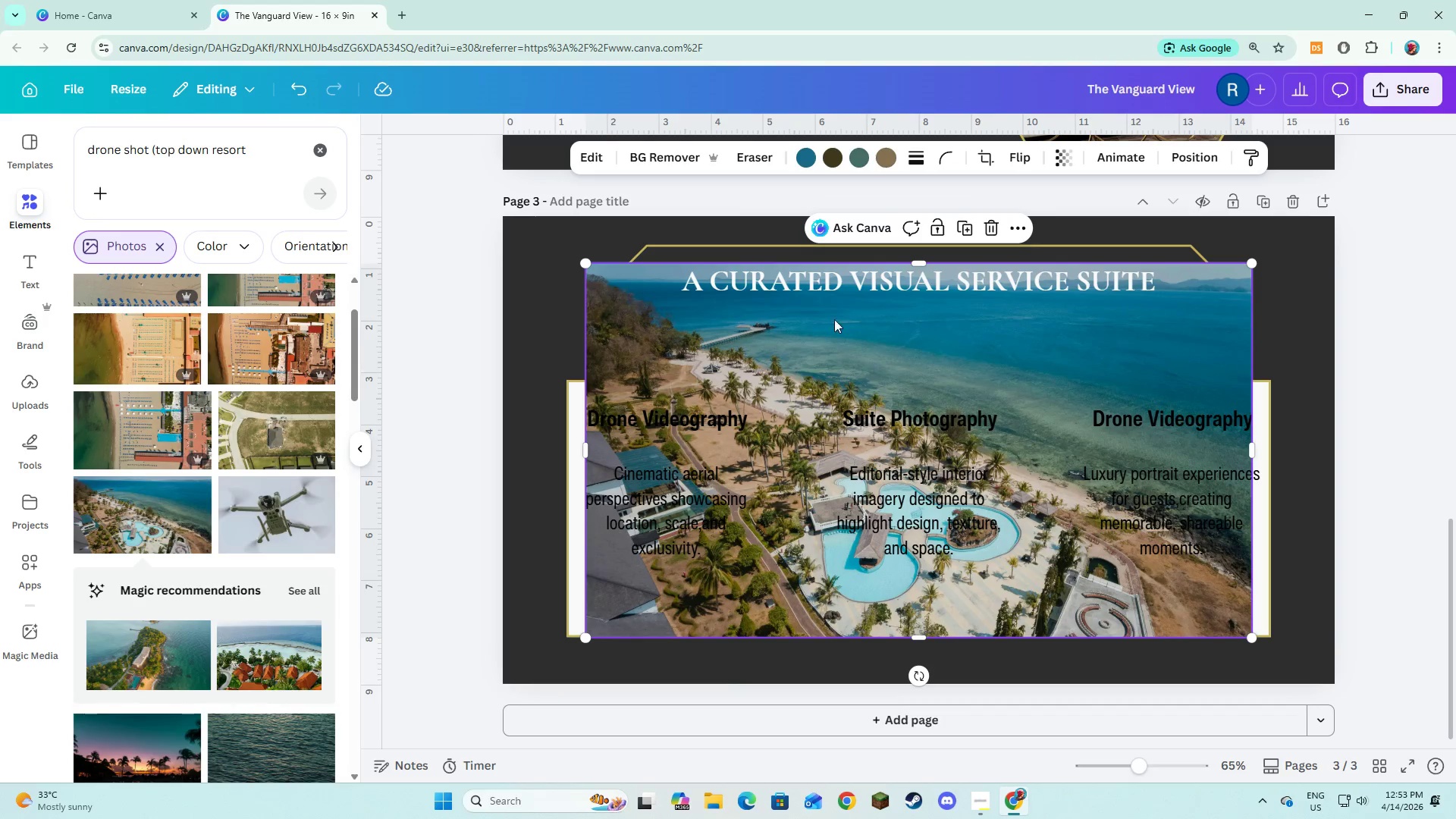 
left_click([995, 236])
 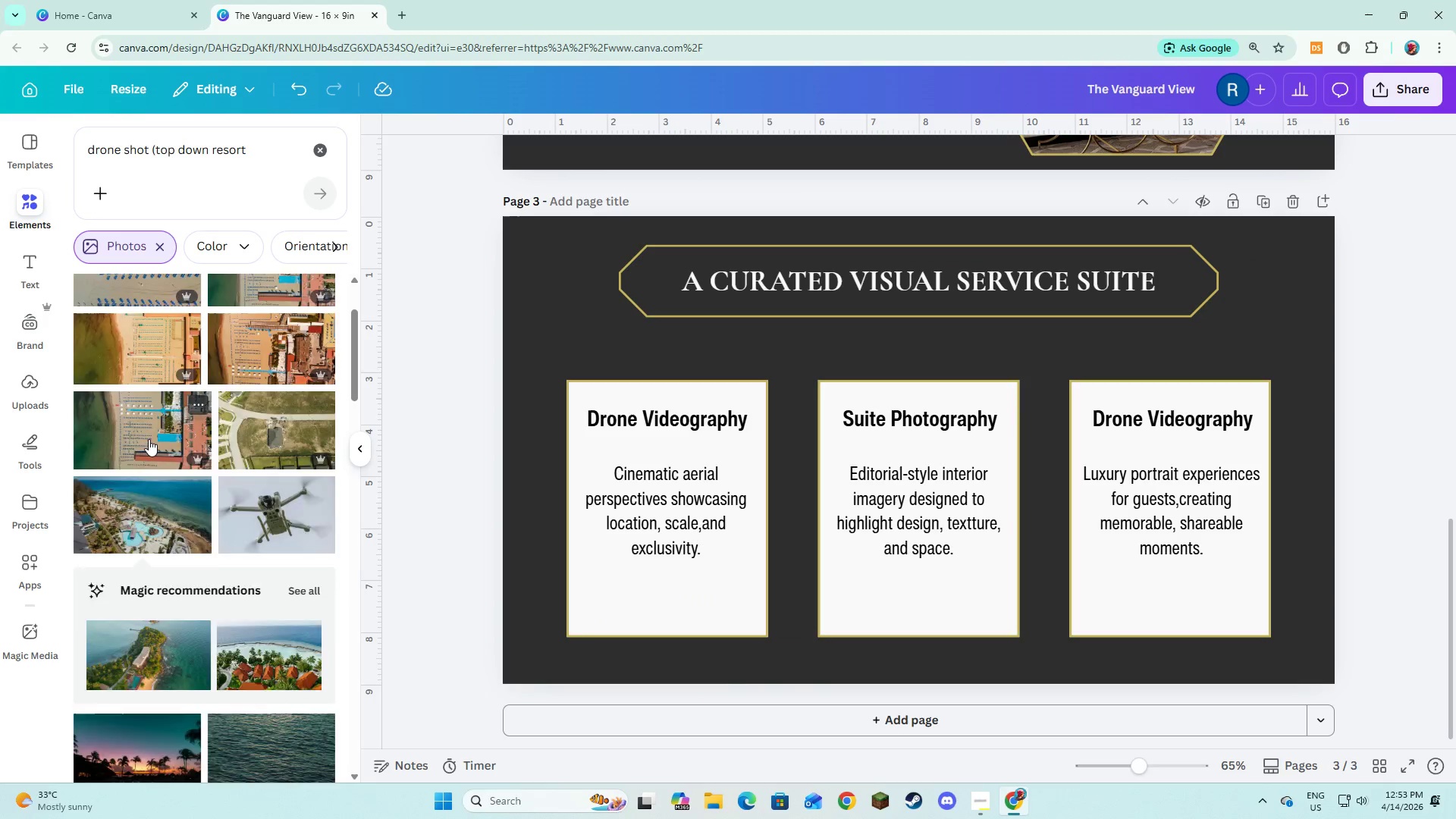 
scroll: coordinate [149, 439], scroll_direction: up, amount: 1.0
 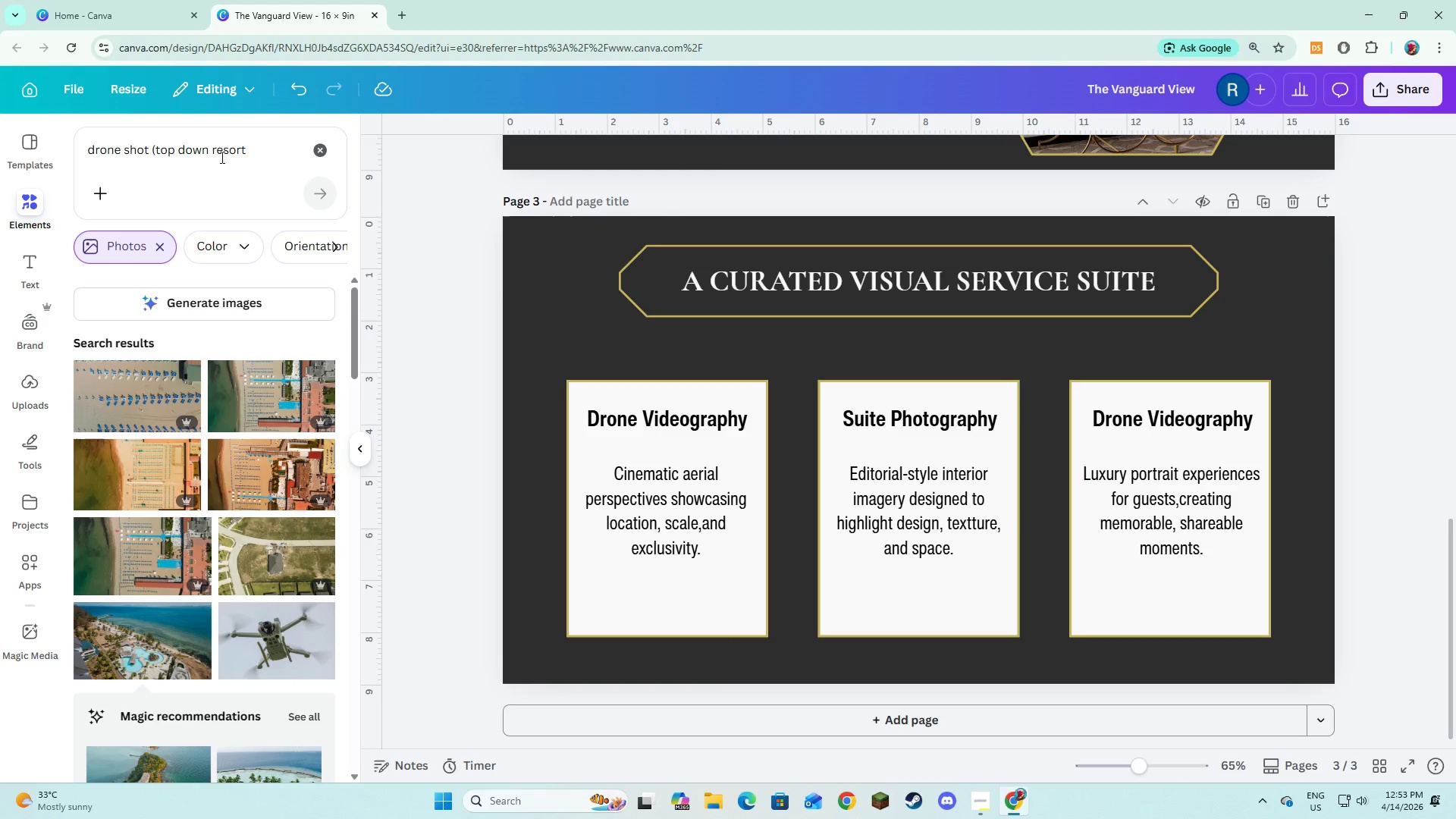 
left_click_drag(start_coordinate=[247, 152], to_coordinate=[0, 133])
 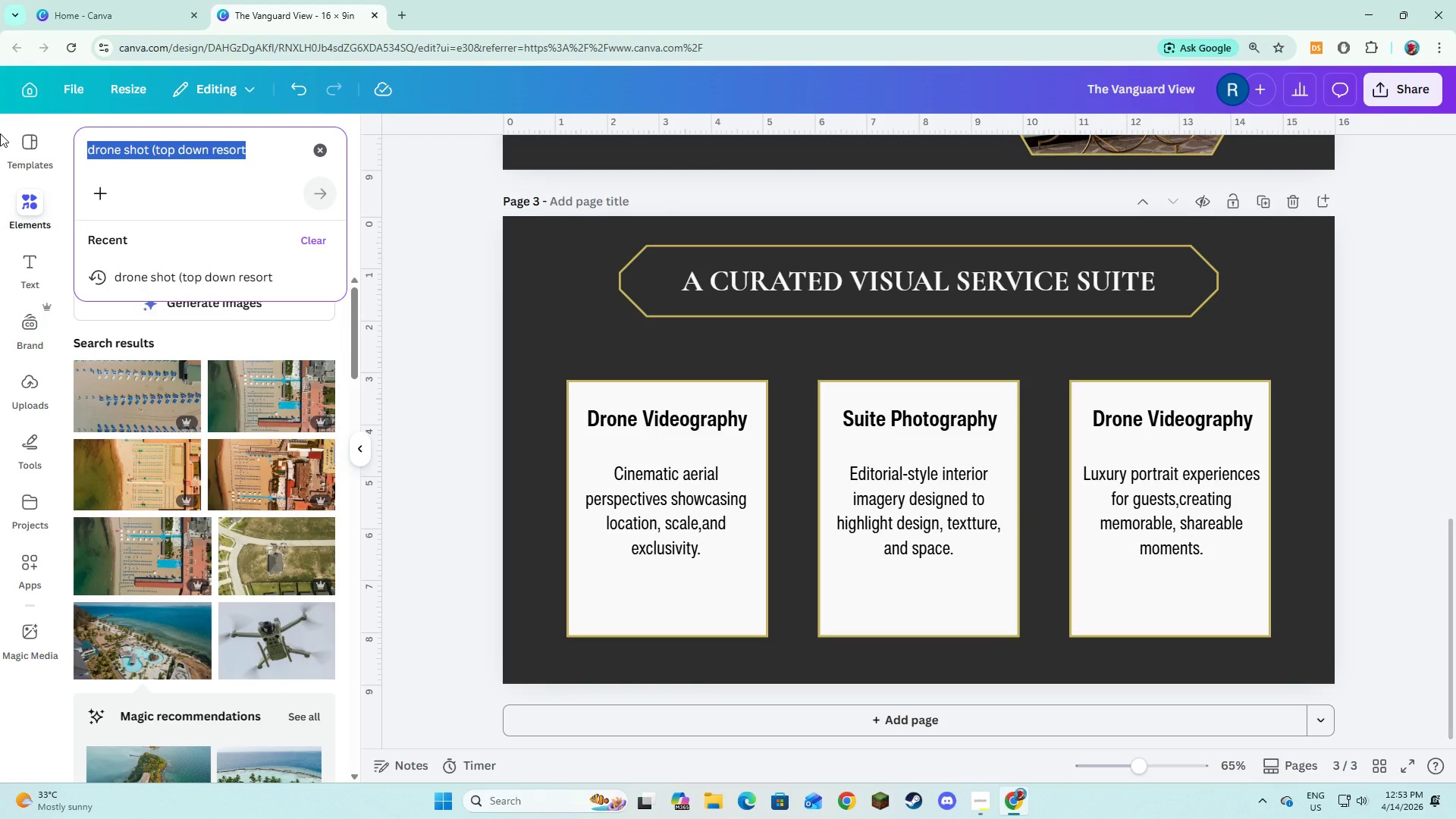 
type(interior suite shot)
 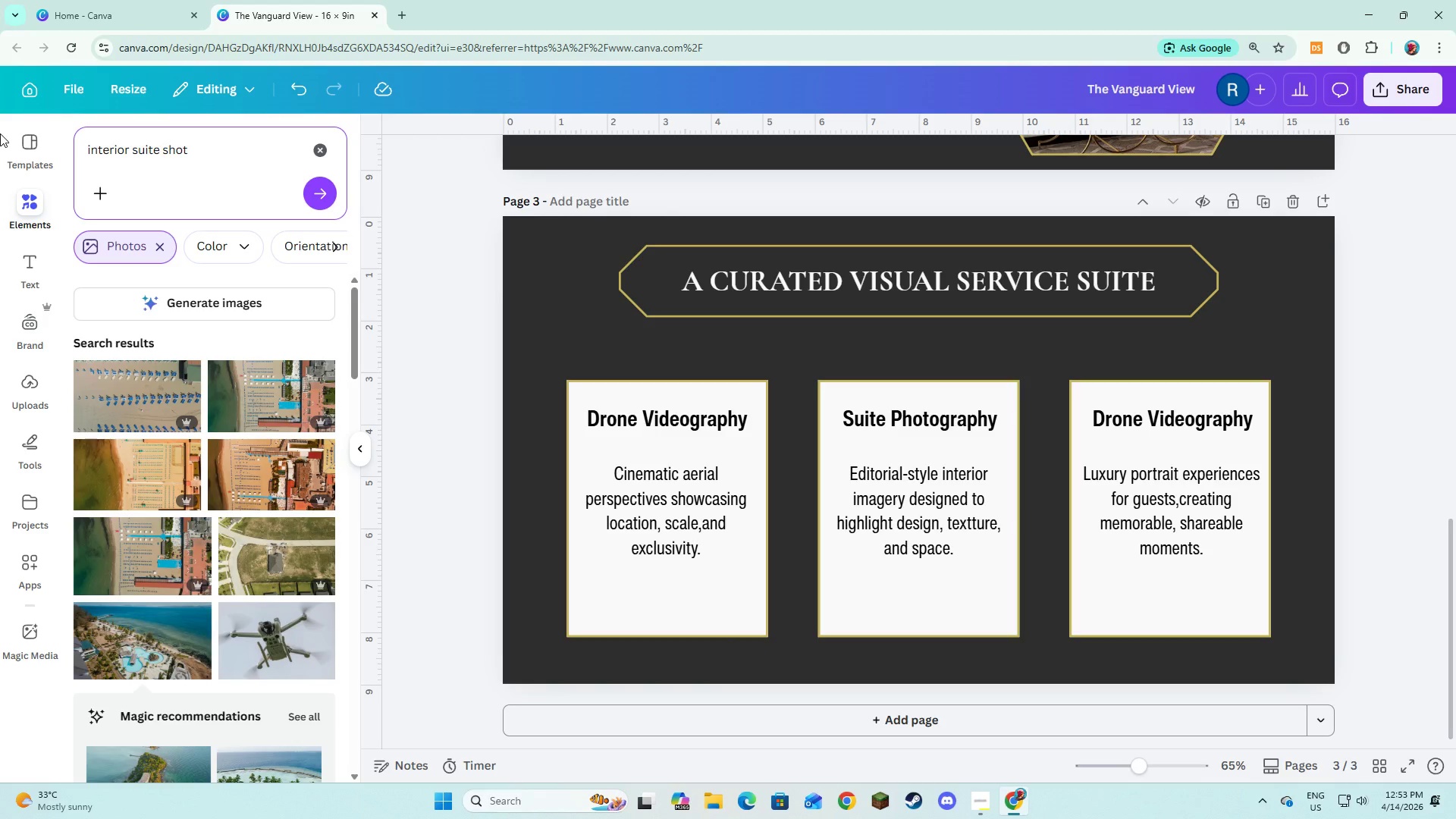 
key(Enter)
 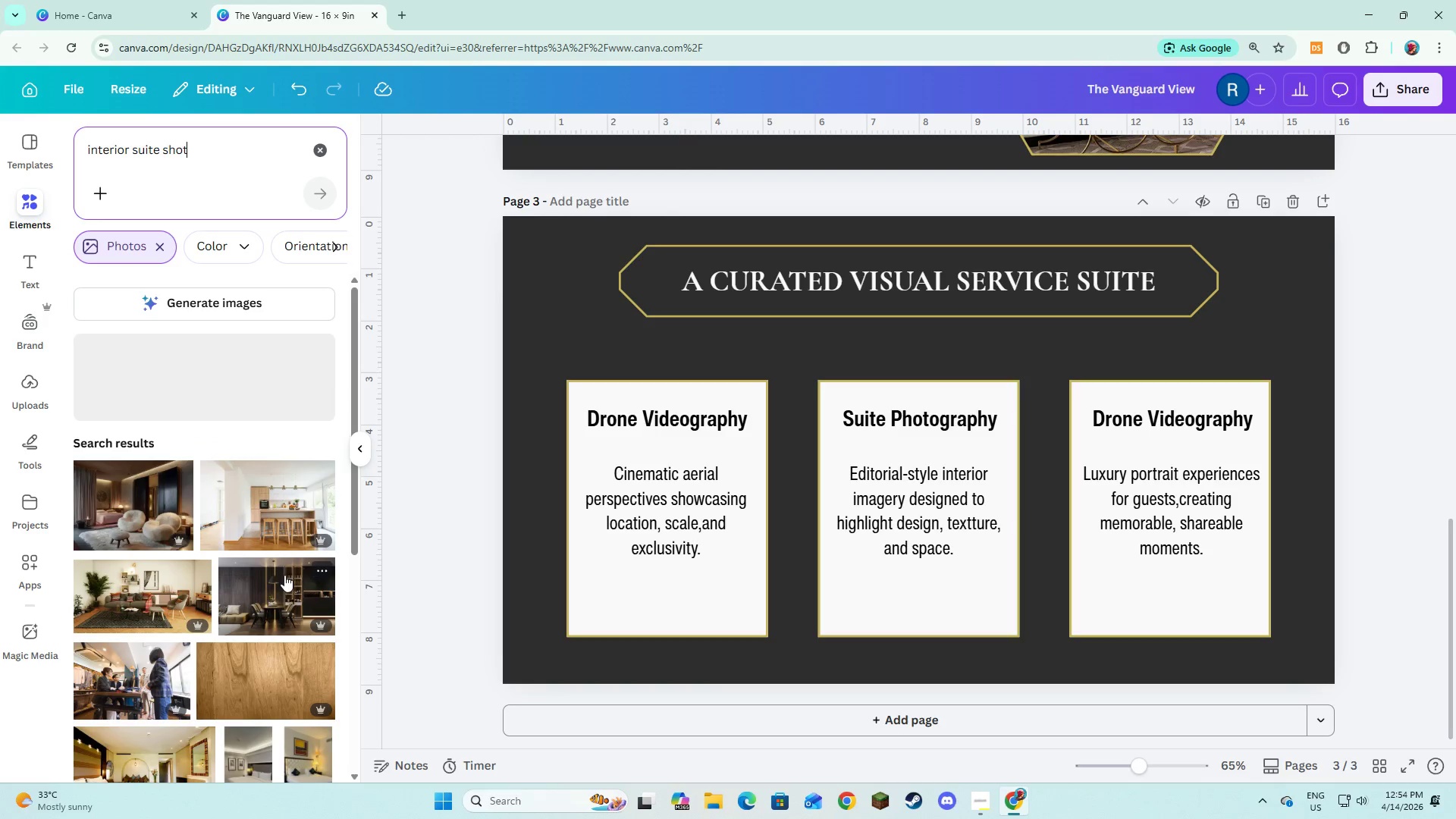 
scroll: coordinate [256, 589], scroll_direction: down, amount: 3.0
 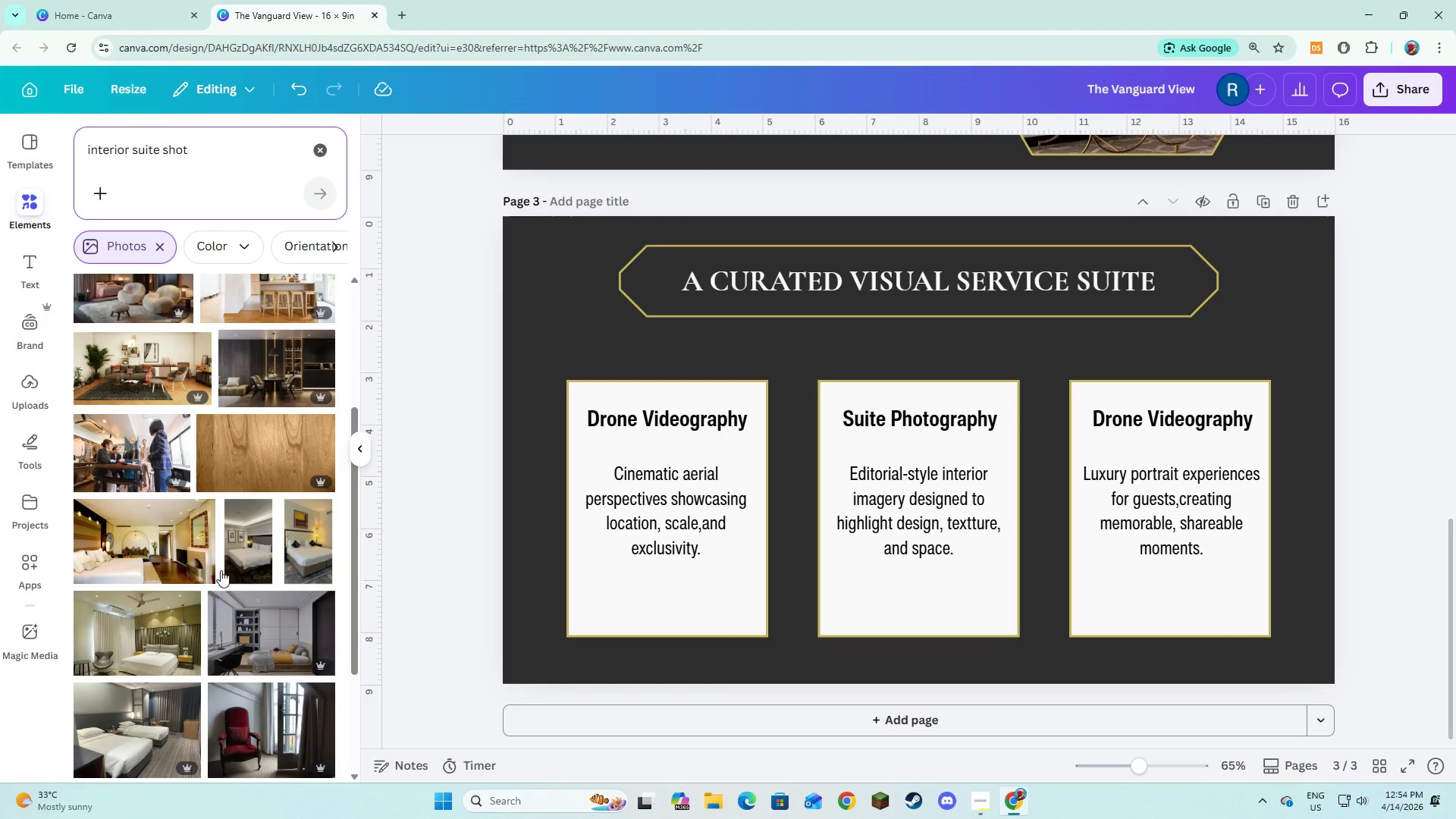 
left_click([176, 545])
 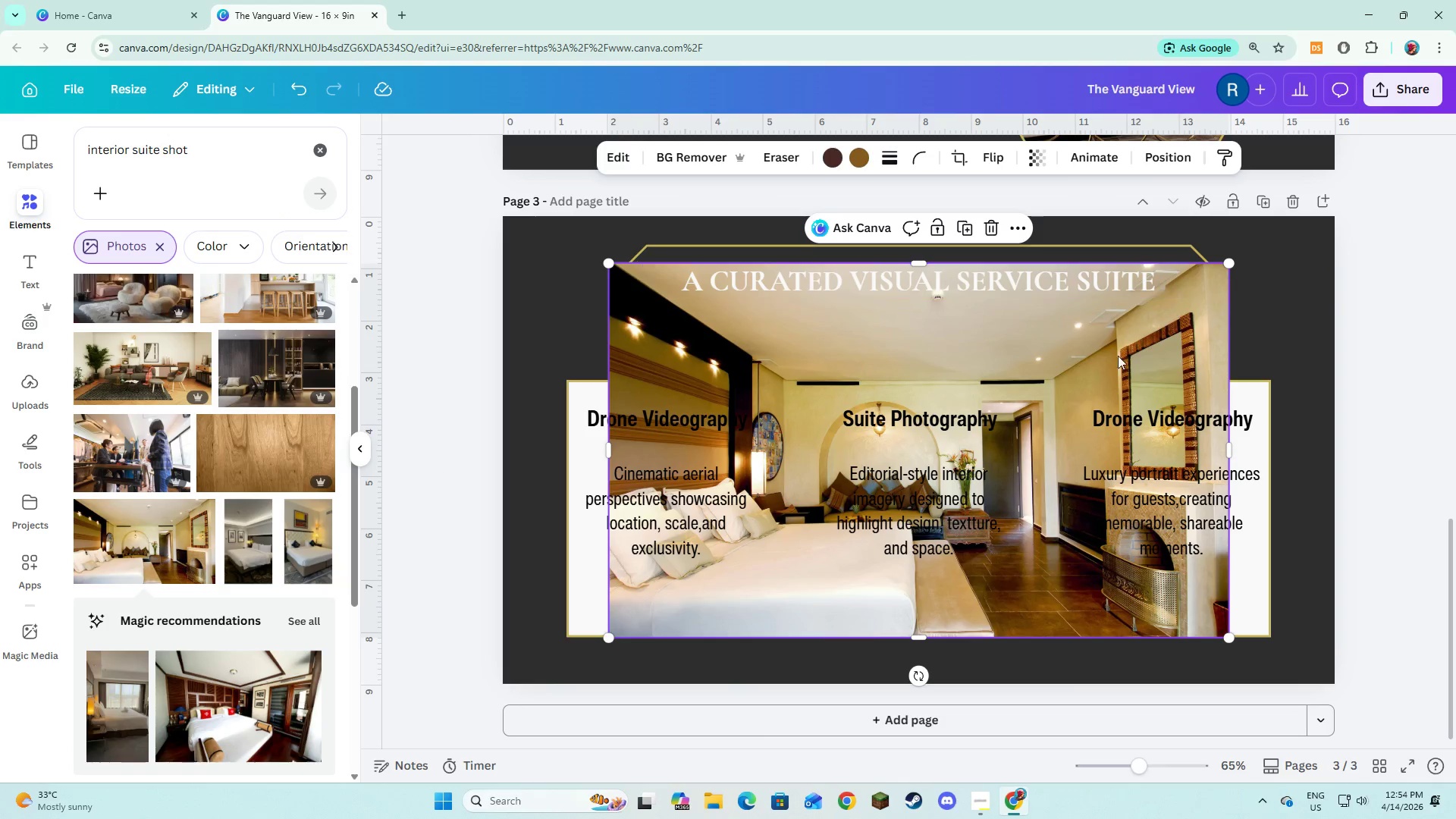 
left_click([987, 227])
 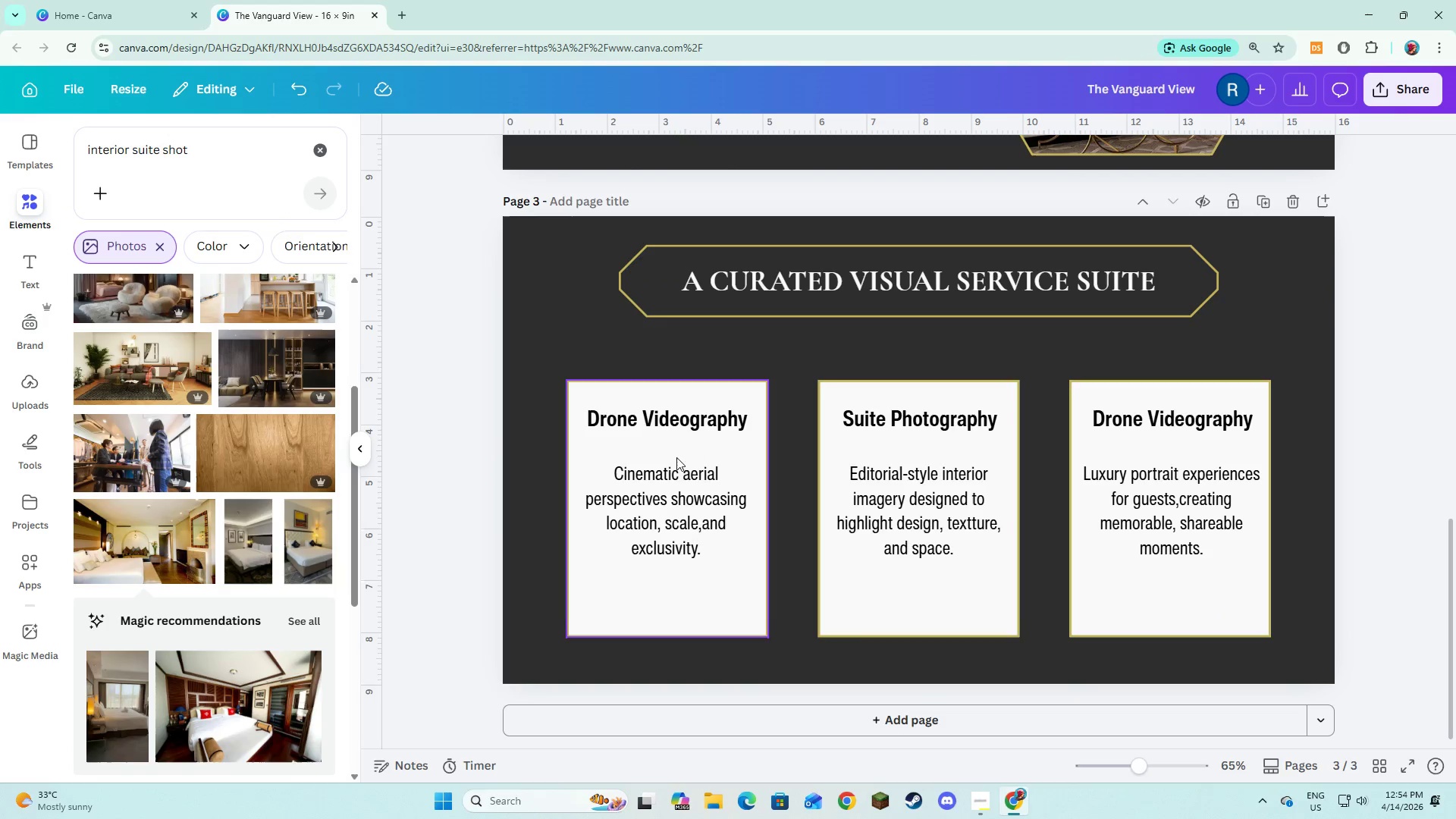 
mouse_move([233, 508])
 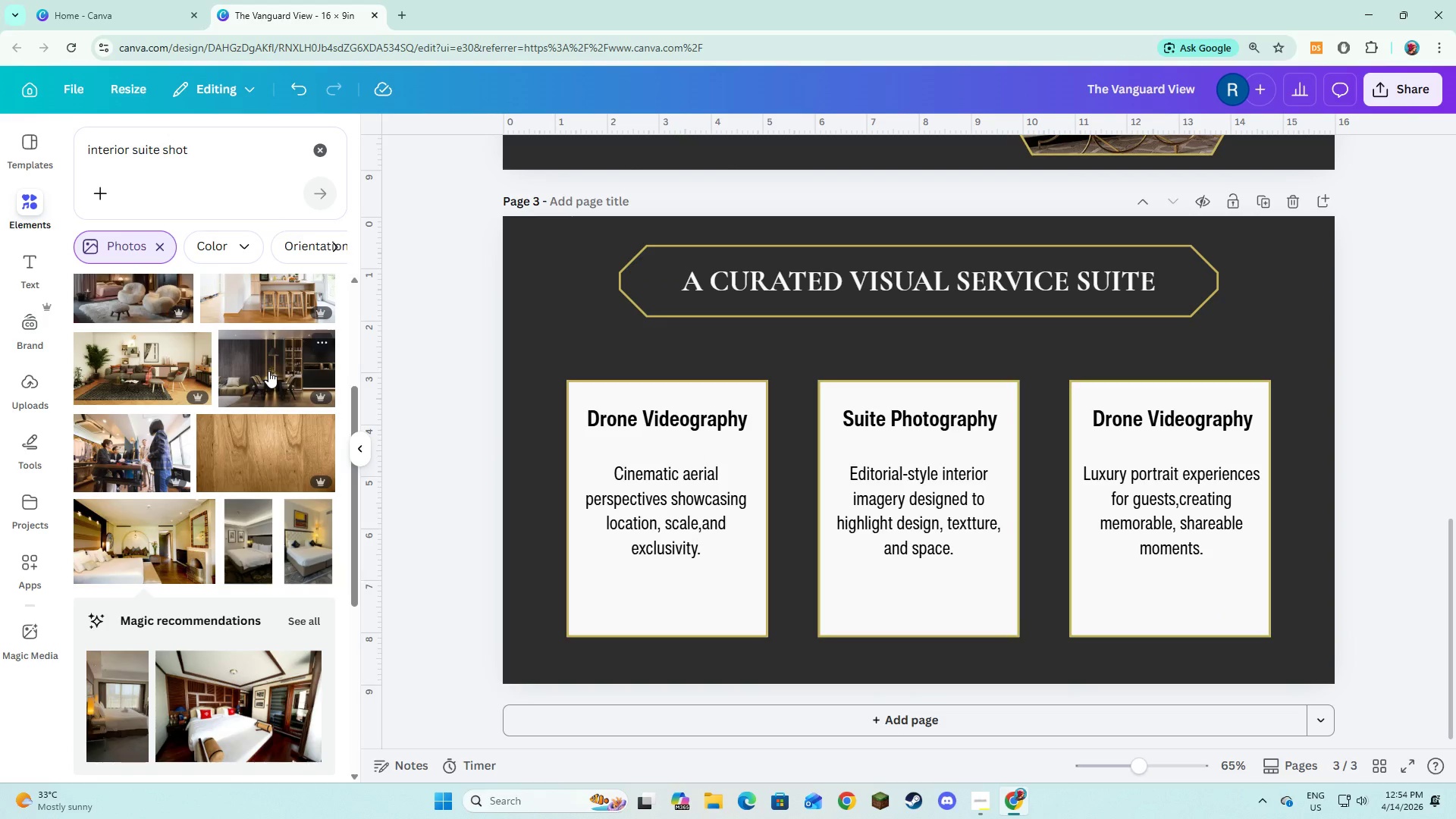 
scroll: coordinate [269, 383], scroll_direction: down, amount: 8.0
 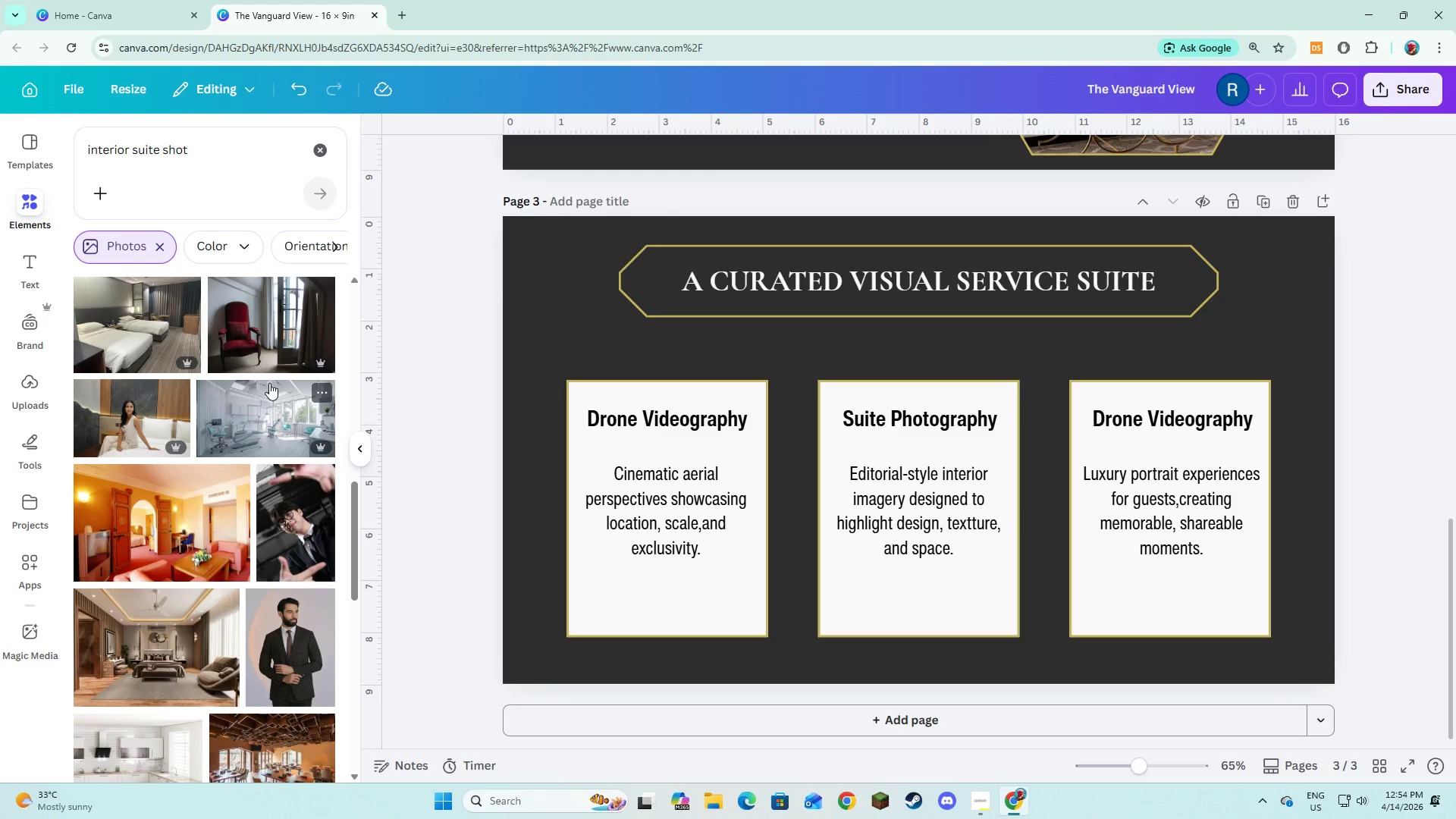 
scroll: coordinate [269, 383], scroll_direction: down, amount: 9.0
 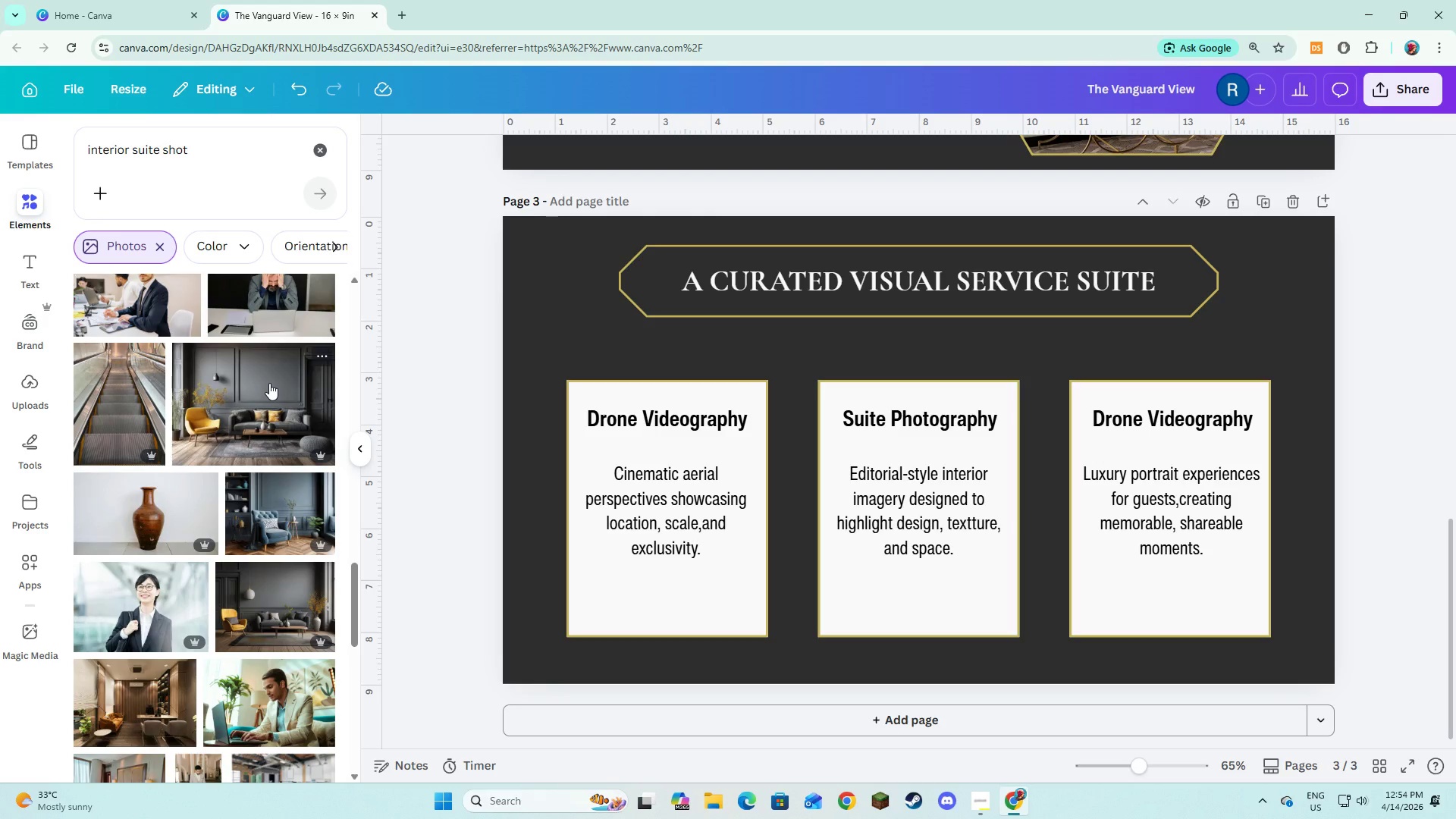 
scroll: coordinate [269, 383], scroll_direction: down, amount: 2.0
 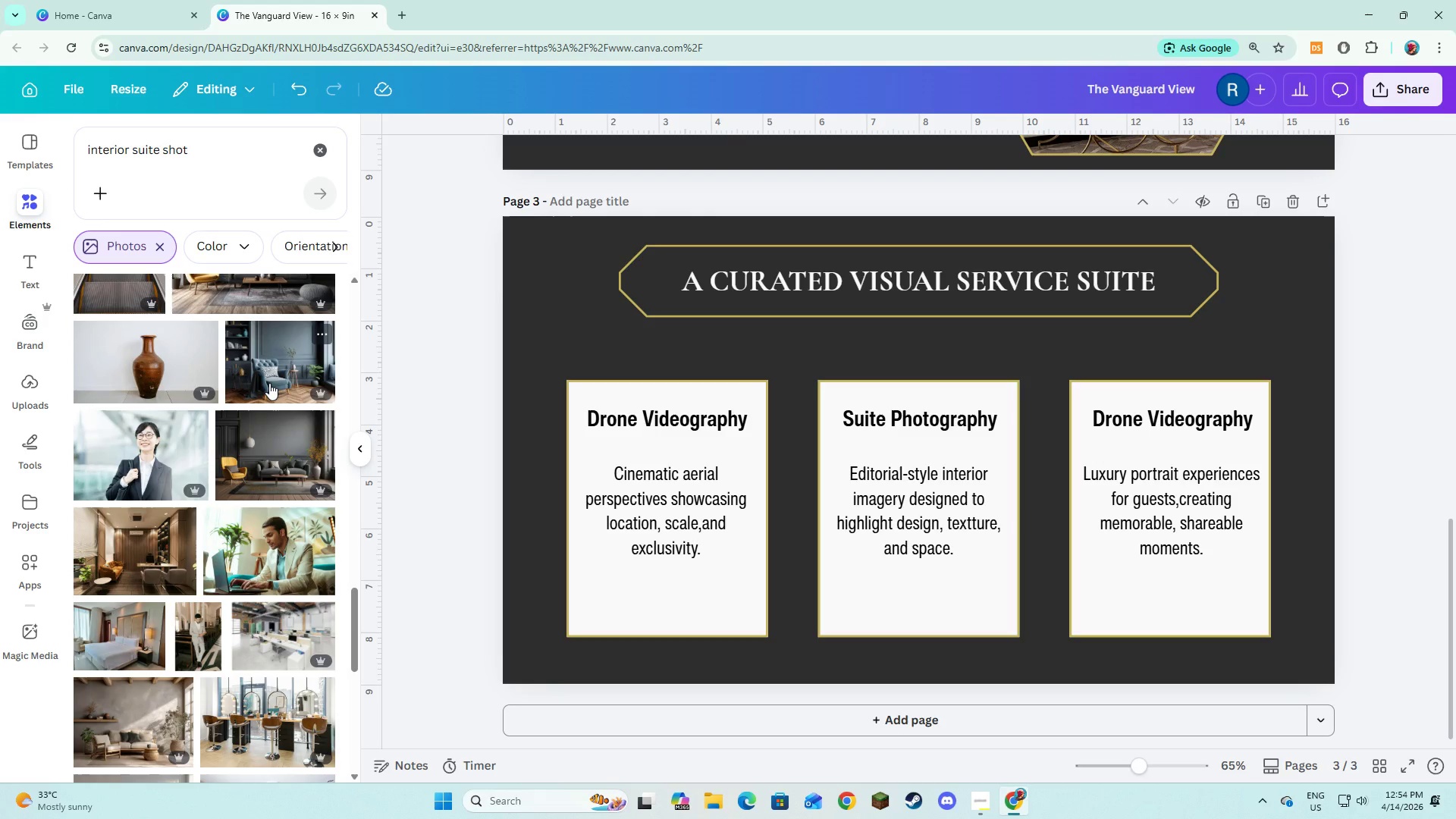 
scroll: coordinate [269, 383], scroll_direction: up, amount: 12.0
 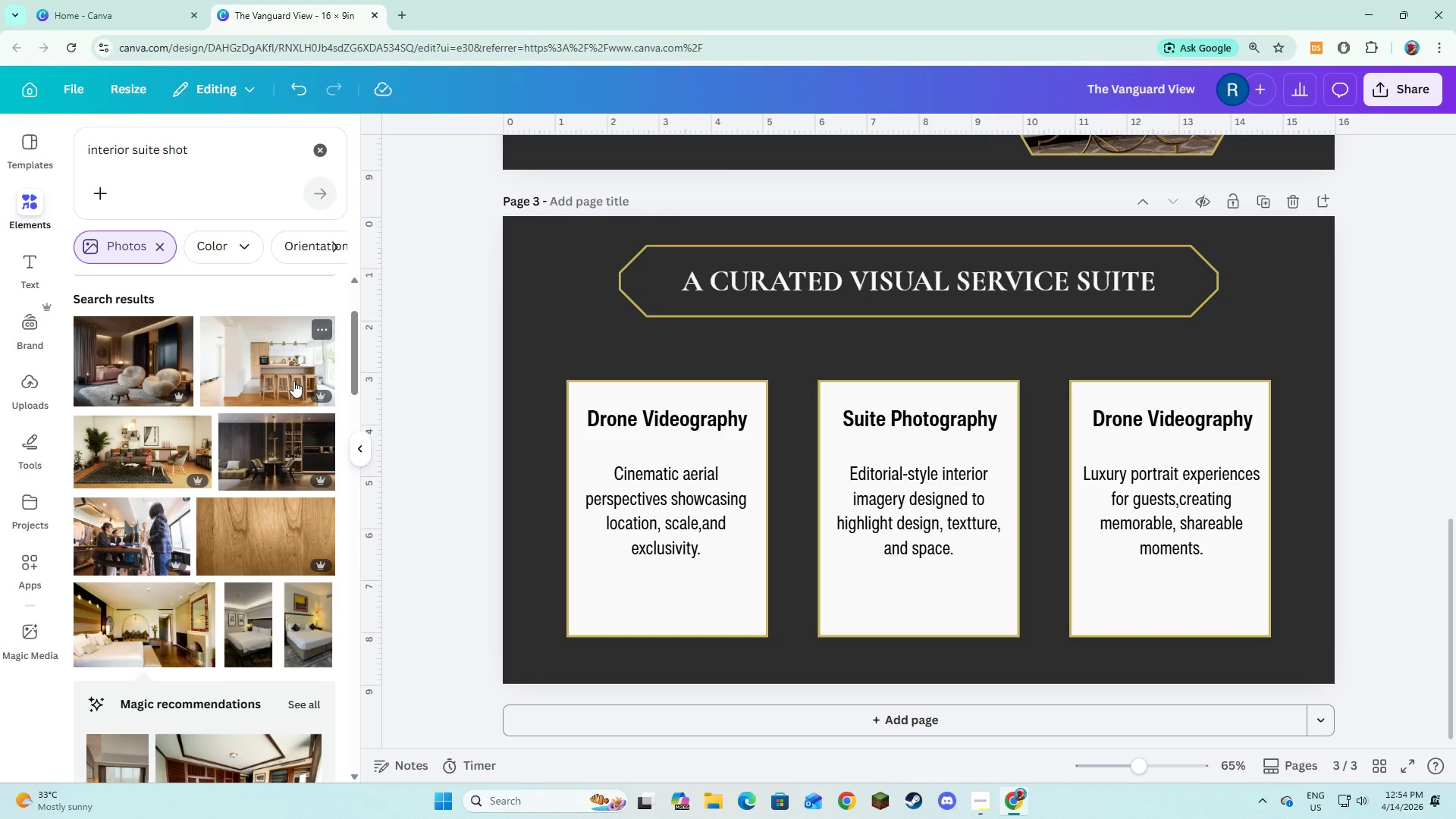 
left_click([117, 362])
 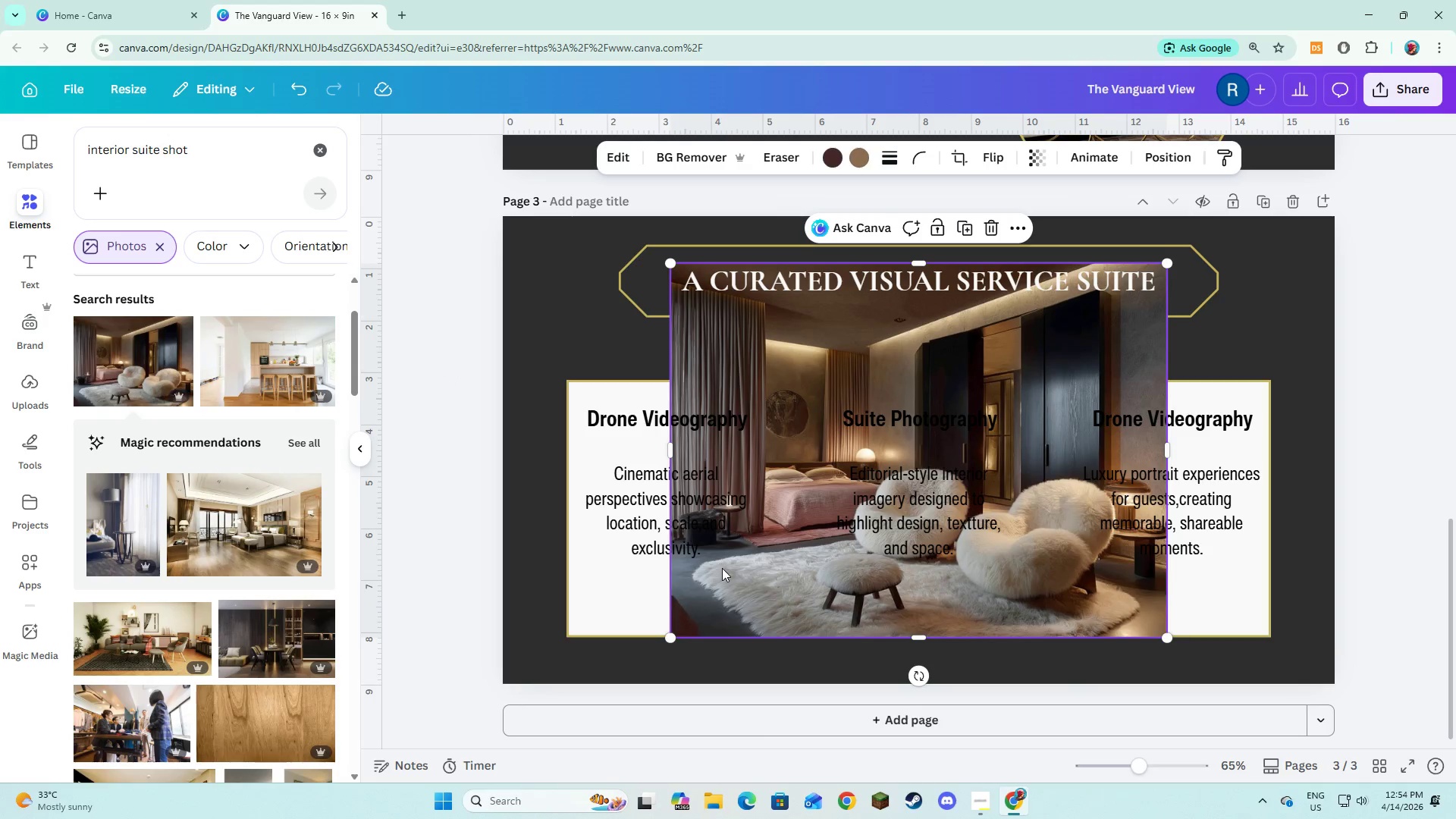 
left_click_drag(start_coordinate=[736, 588], to_coordinate=[570, 538])
 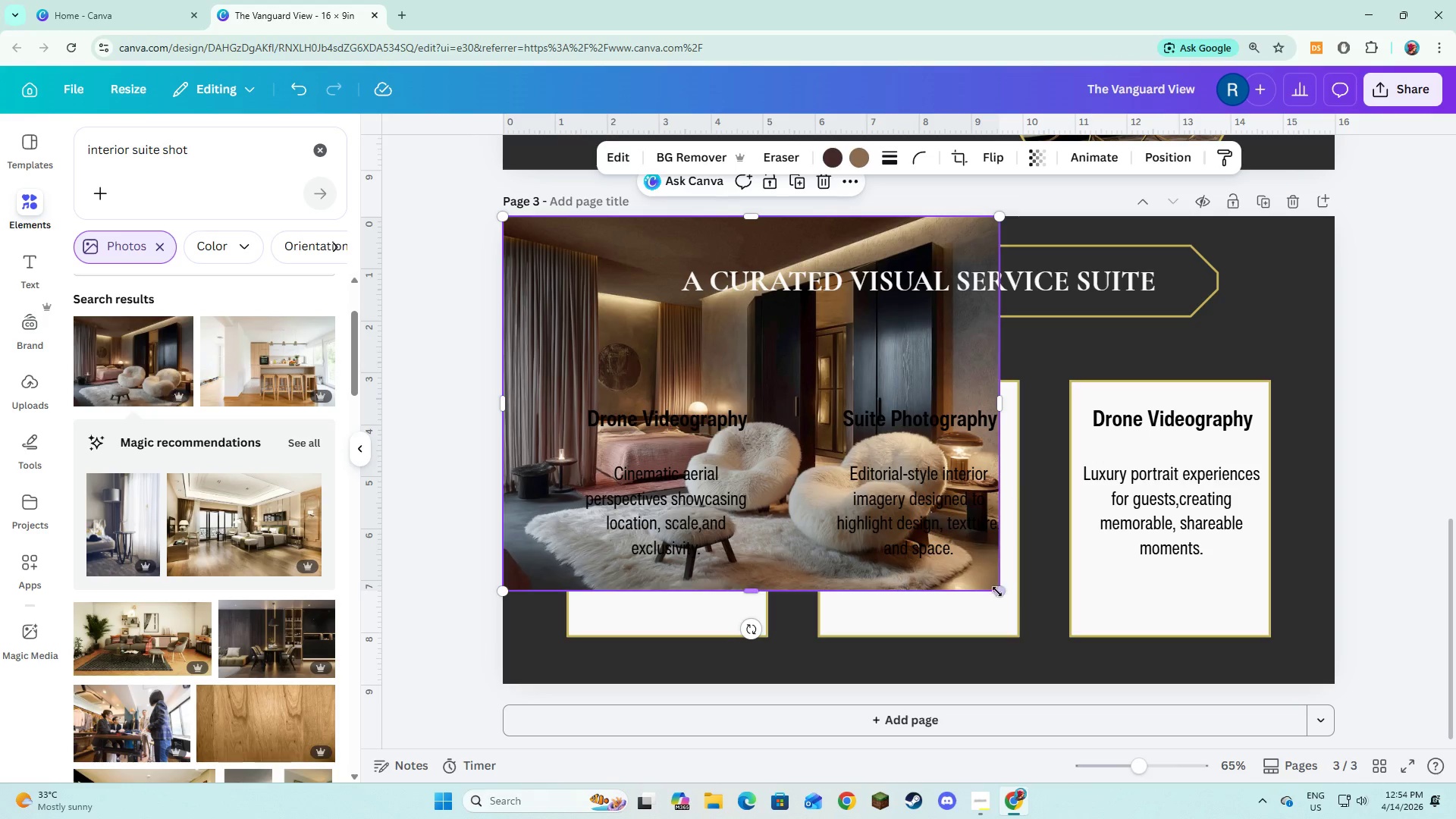 
left_click_drag(start_coordinate=[999, 593], to_coordinate=[1411, 741])
 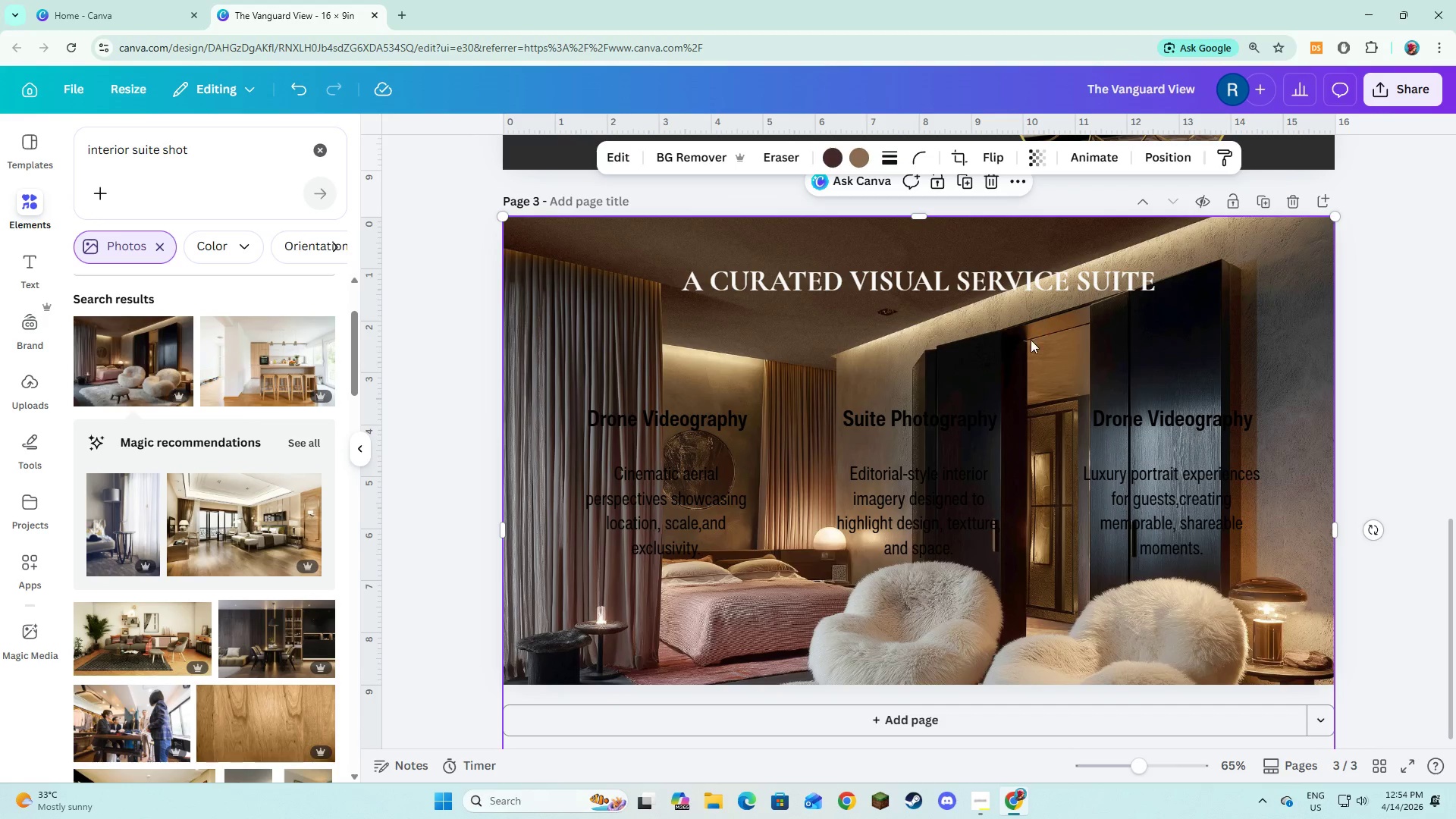 
left_click_drag(start_coordinate=[1031, 341], to_coordinate=[1027, 302])
 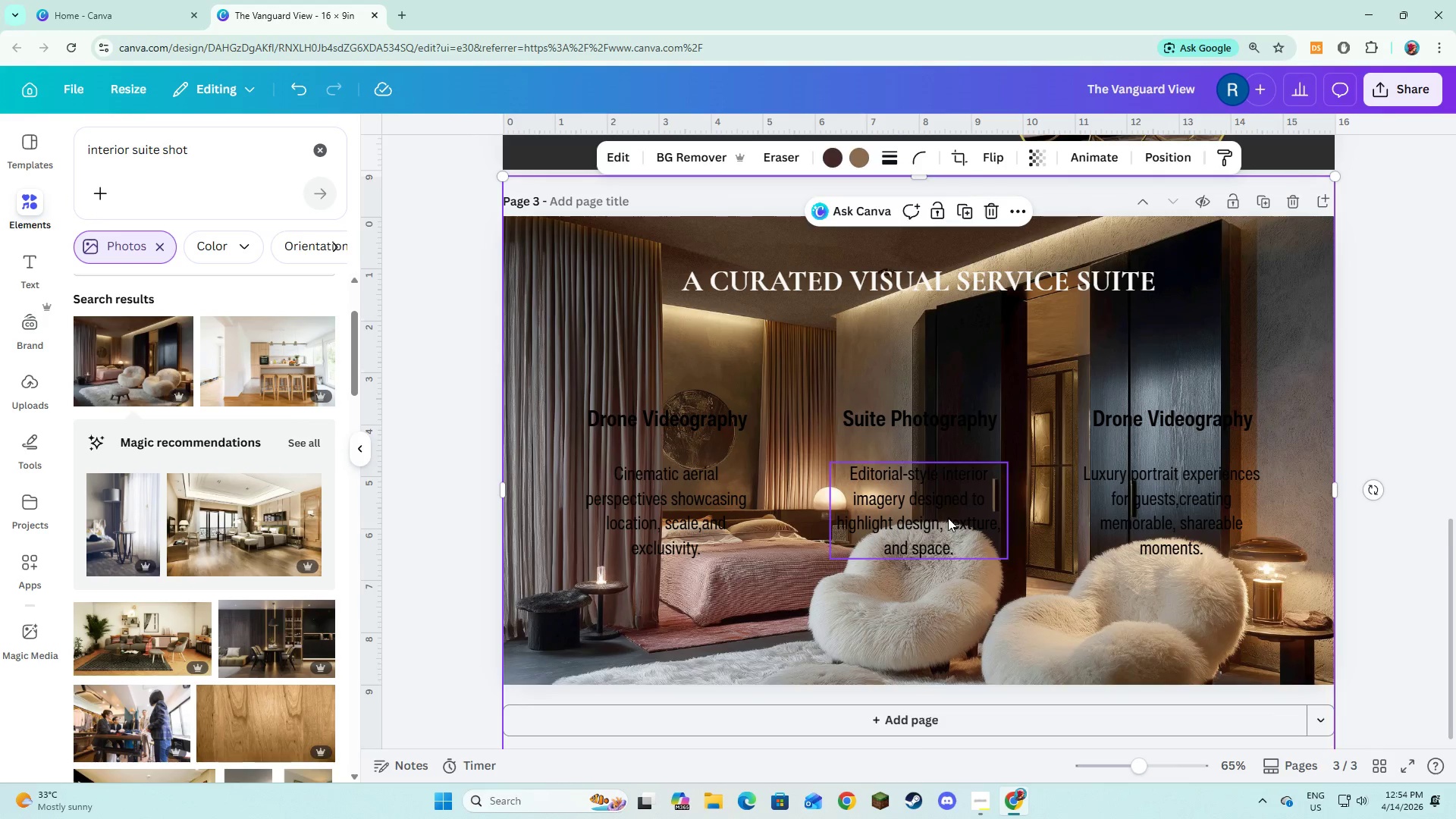 
scroll: coordinate [948, 518], scroll_direction: down, amount: 2.0
 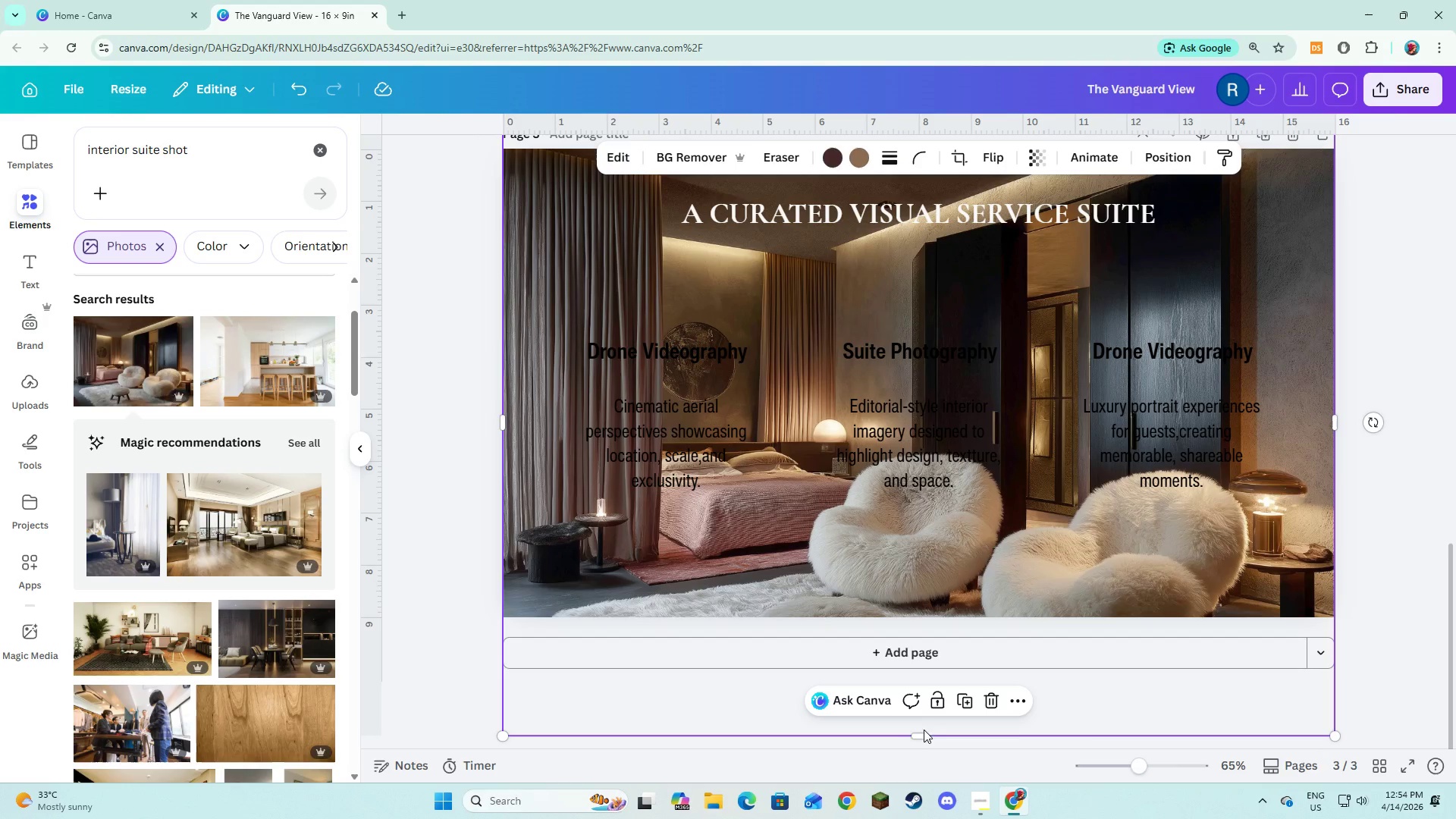 
left_click_drag(start_coordinate=[924, 730], to_coordinate=[918, 647])
 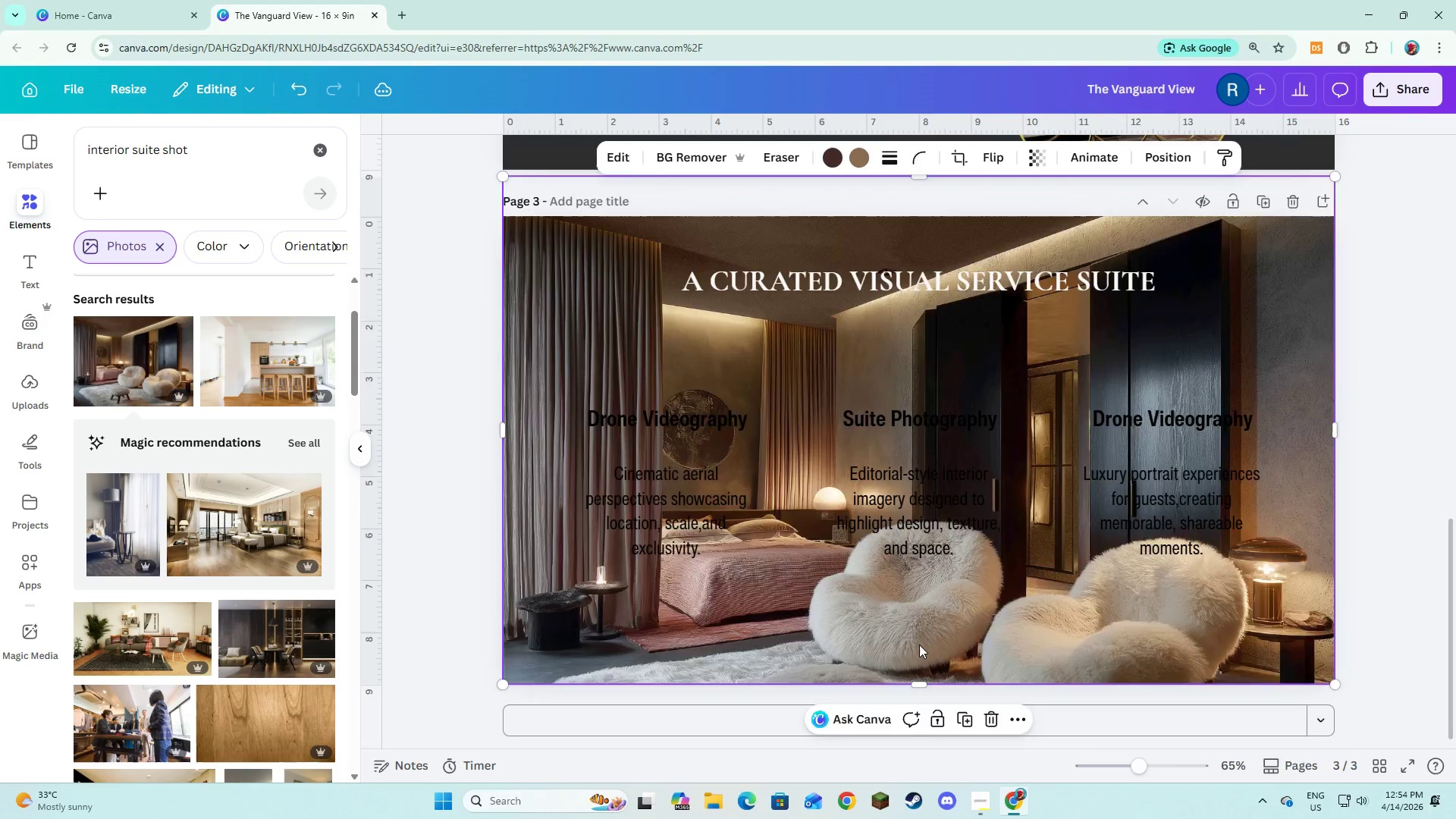 
scroll: coordinate [919, 645], scroll_direction: up, amount: 3.0
 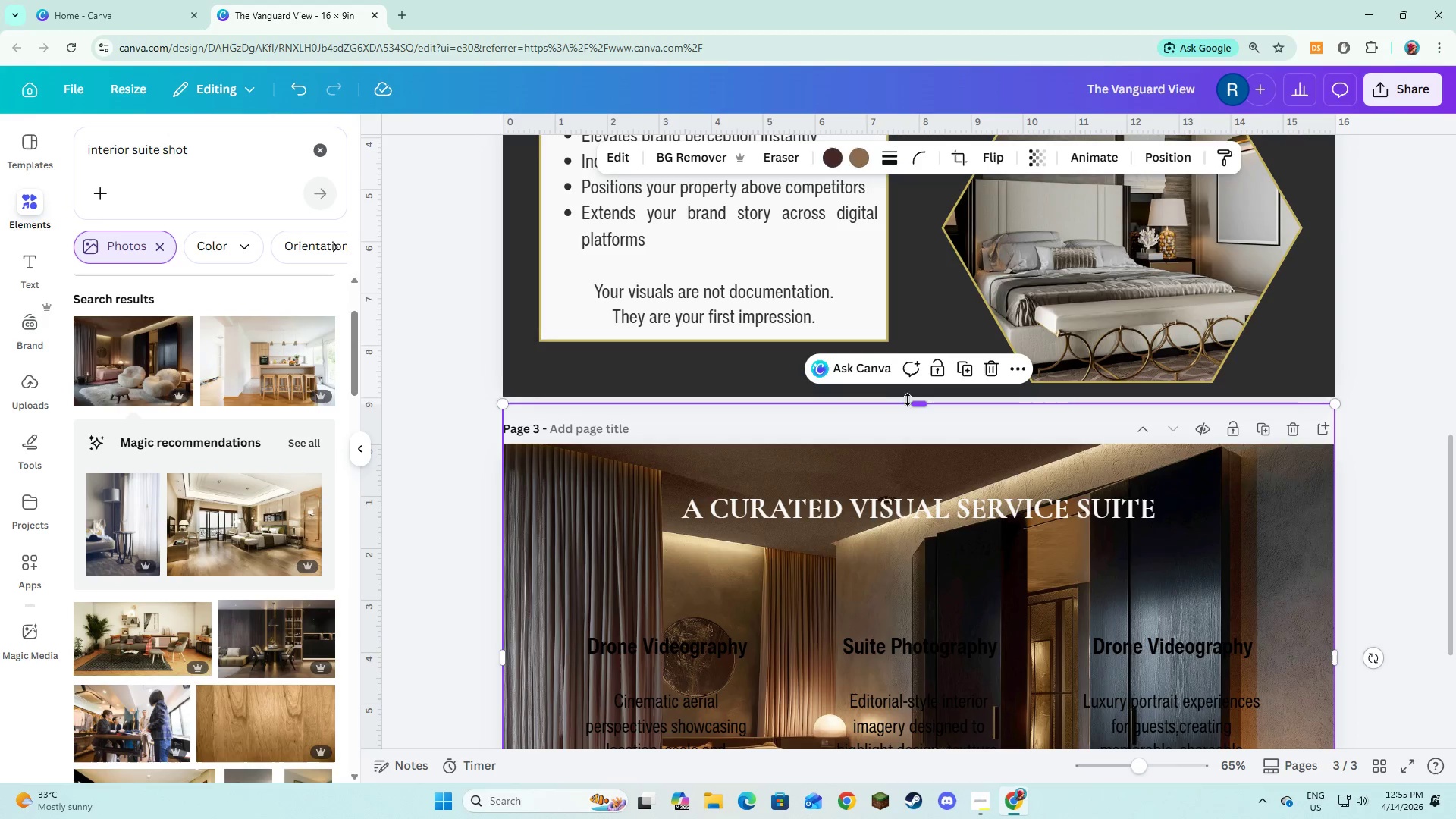 
left_click_drag(start_coordinate=[915, 403], to_coordinate=[918, 446])
 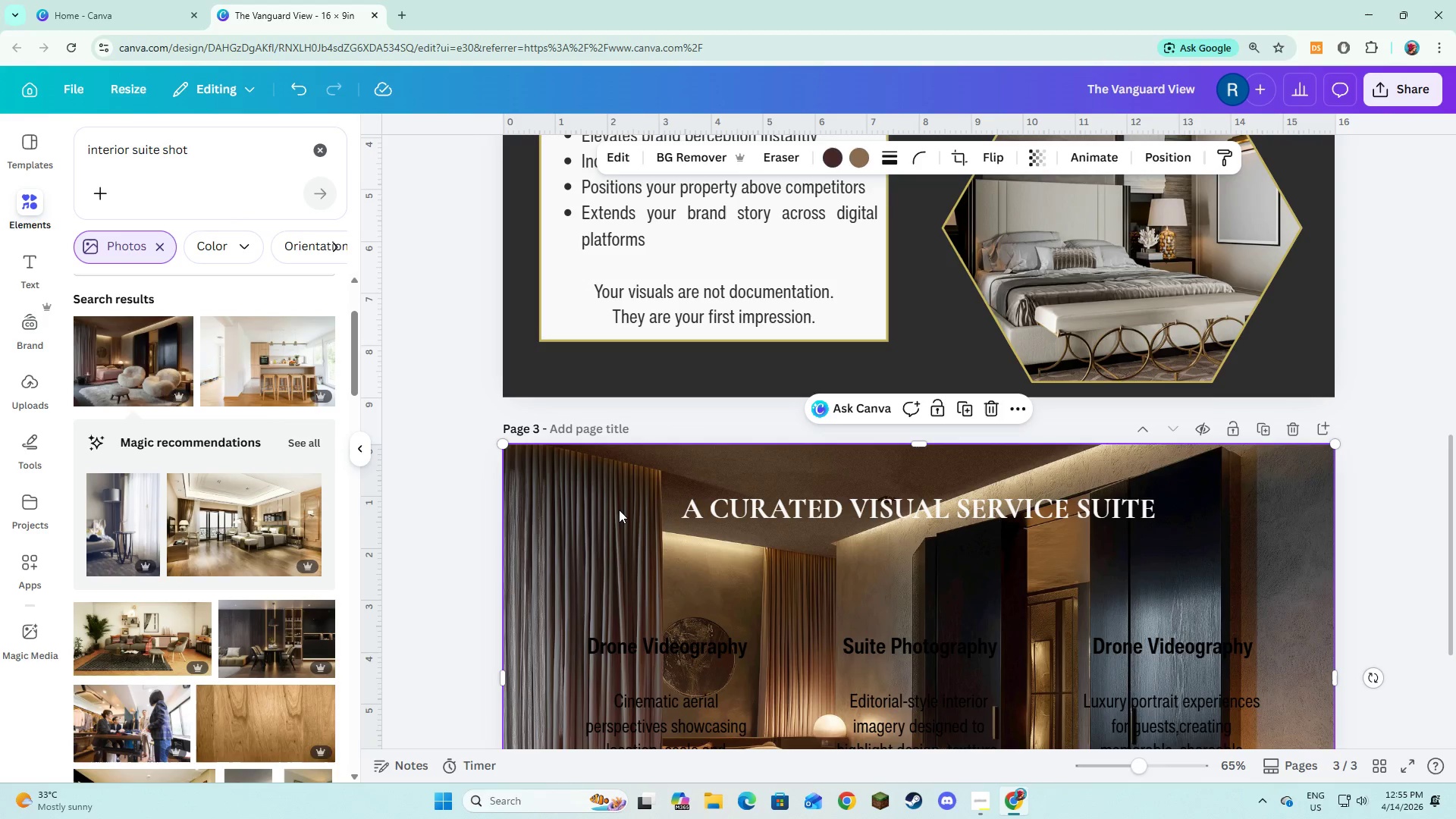 
scroll: coordinate [609, 495], scroll_direction: down, amount: 2.0
 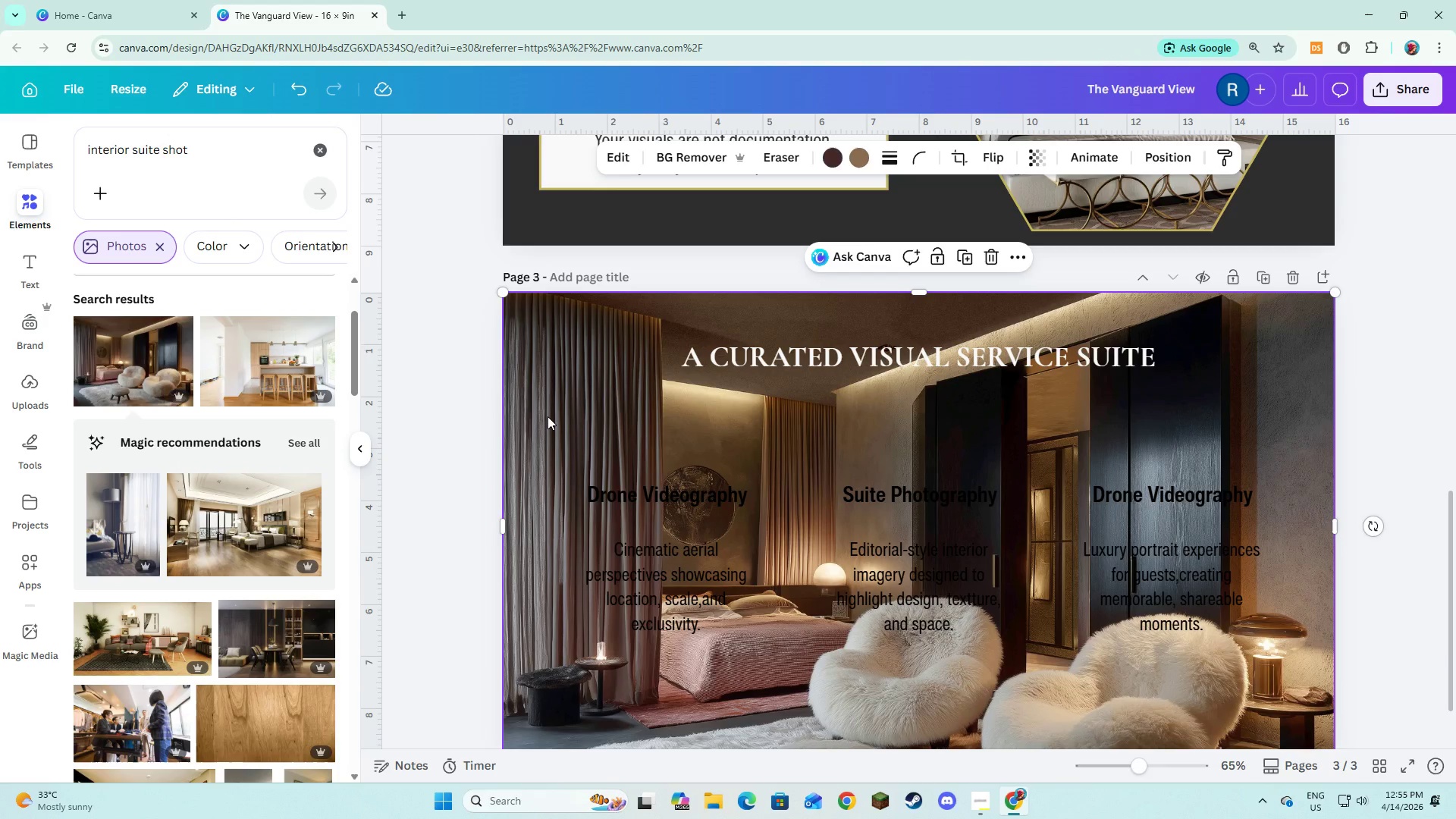 
right_click([548, 416])
 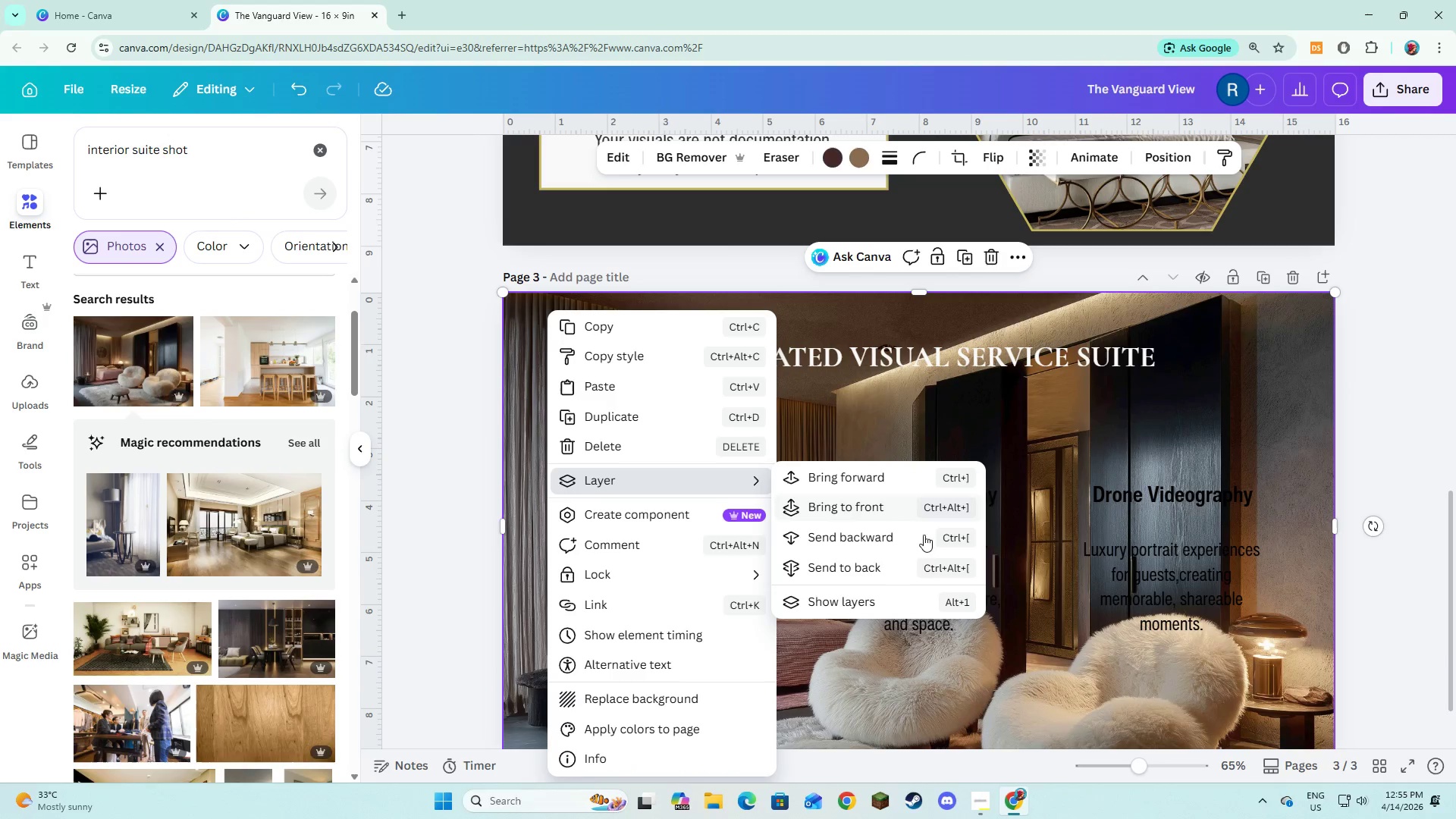 
left_click([924, 561])
 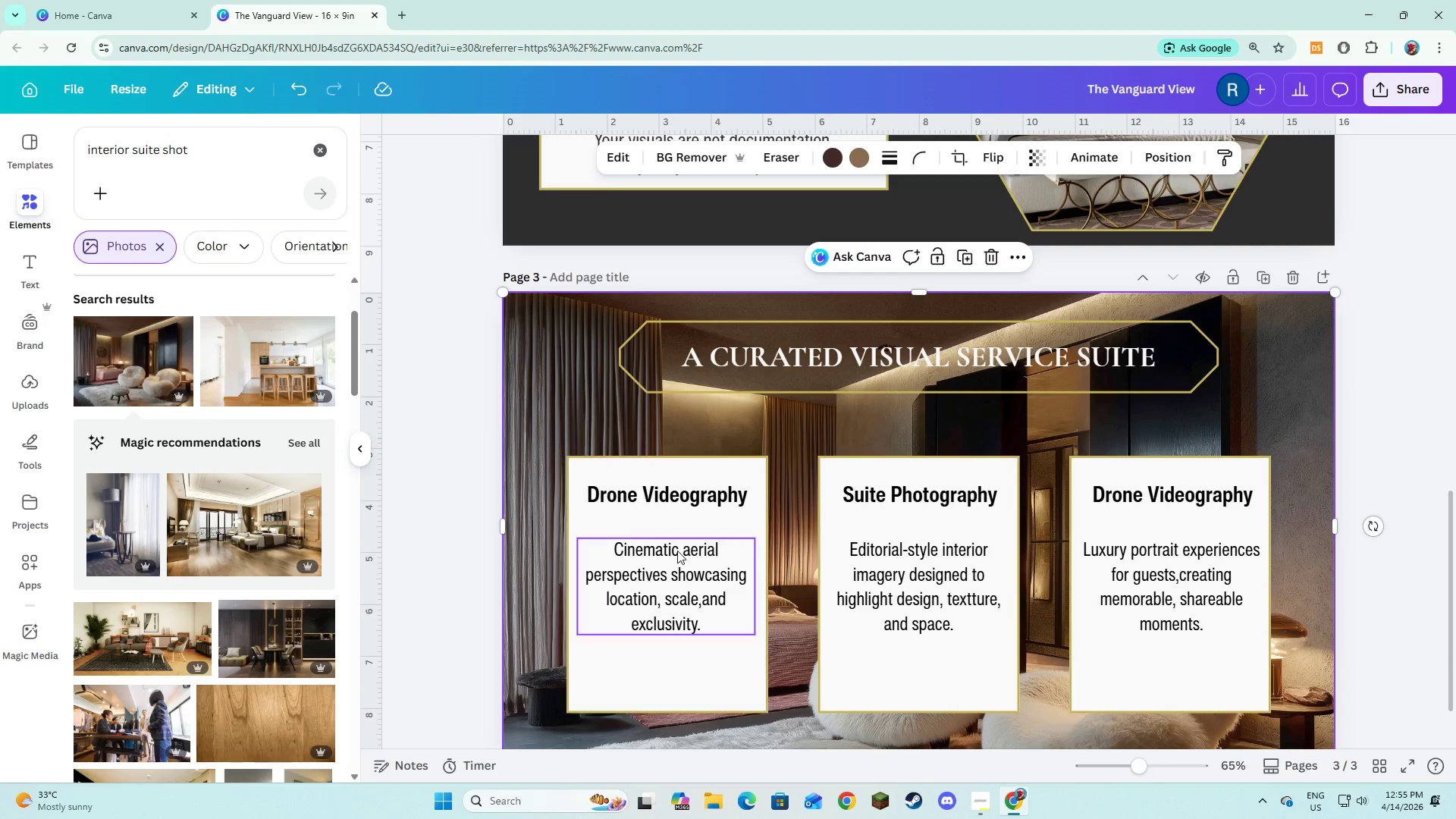 
scroll: coordinate [677, 551], scroll_direction: down, amount: 2.0
 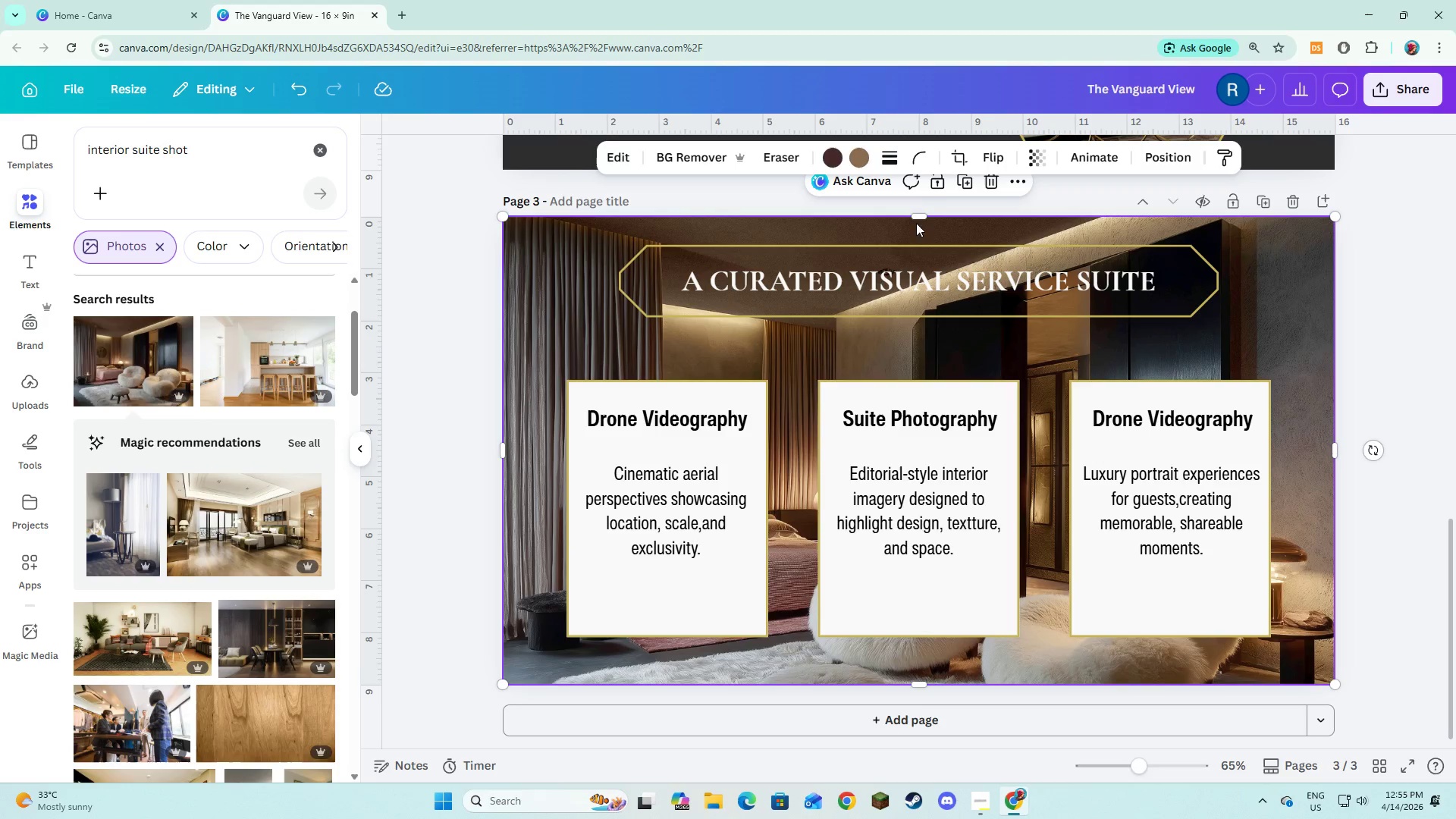 
left_click([1040, 159])
 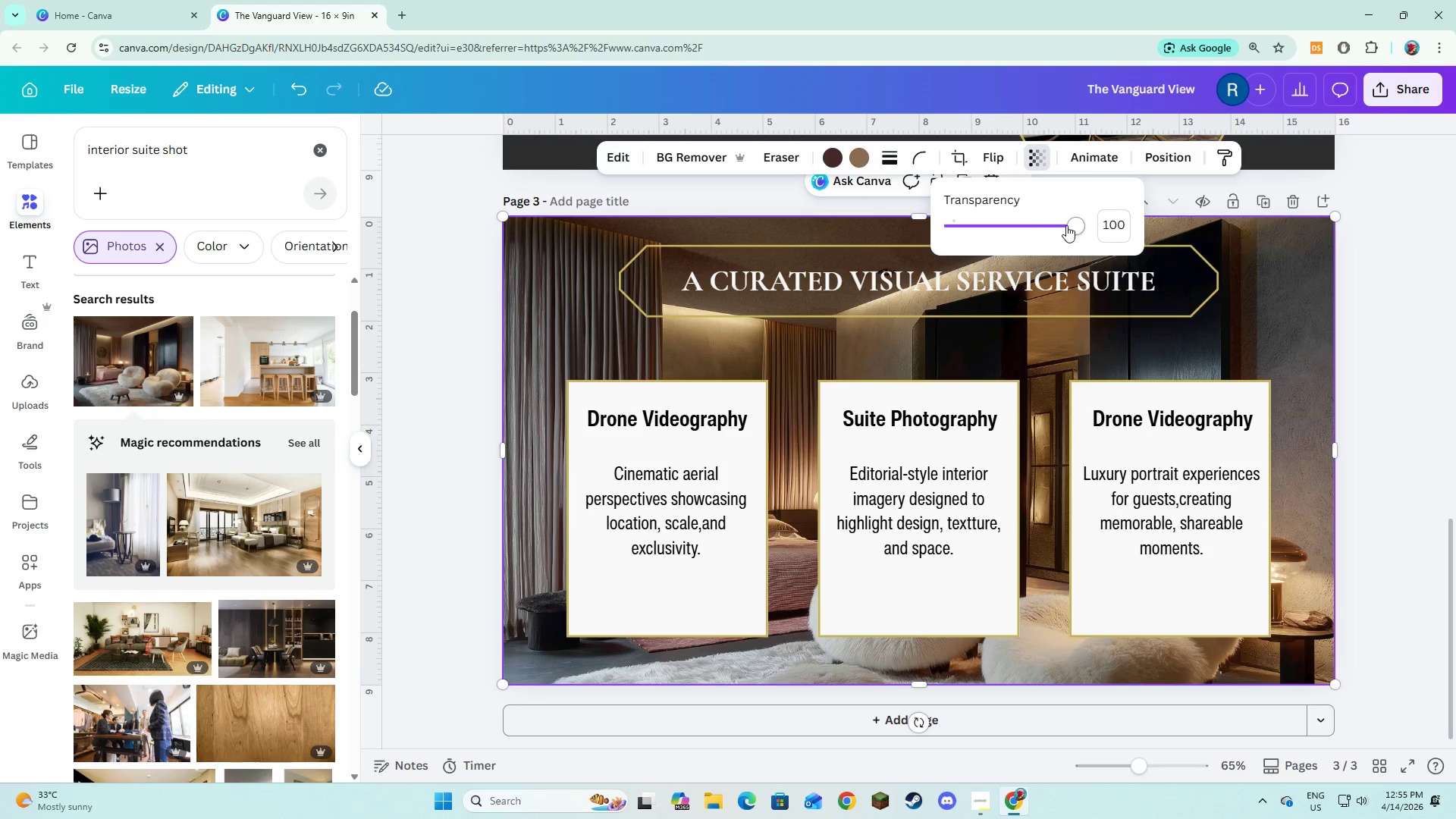 
left_click_drag(start_coordinate=[1068, 229], to_coordinate=[1013, 232])
 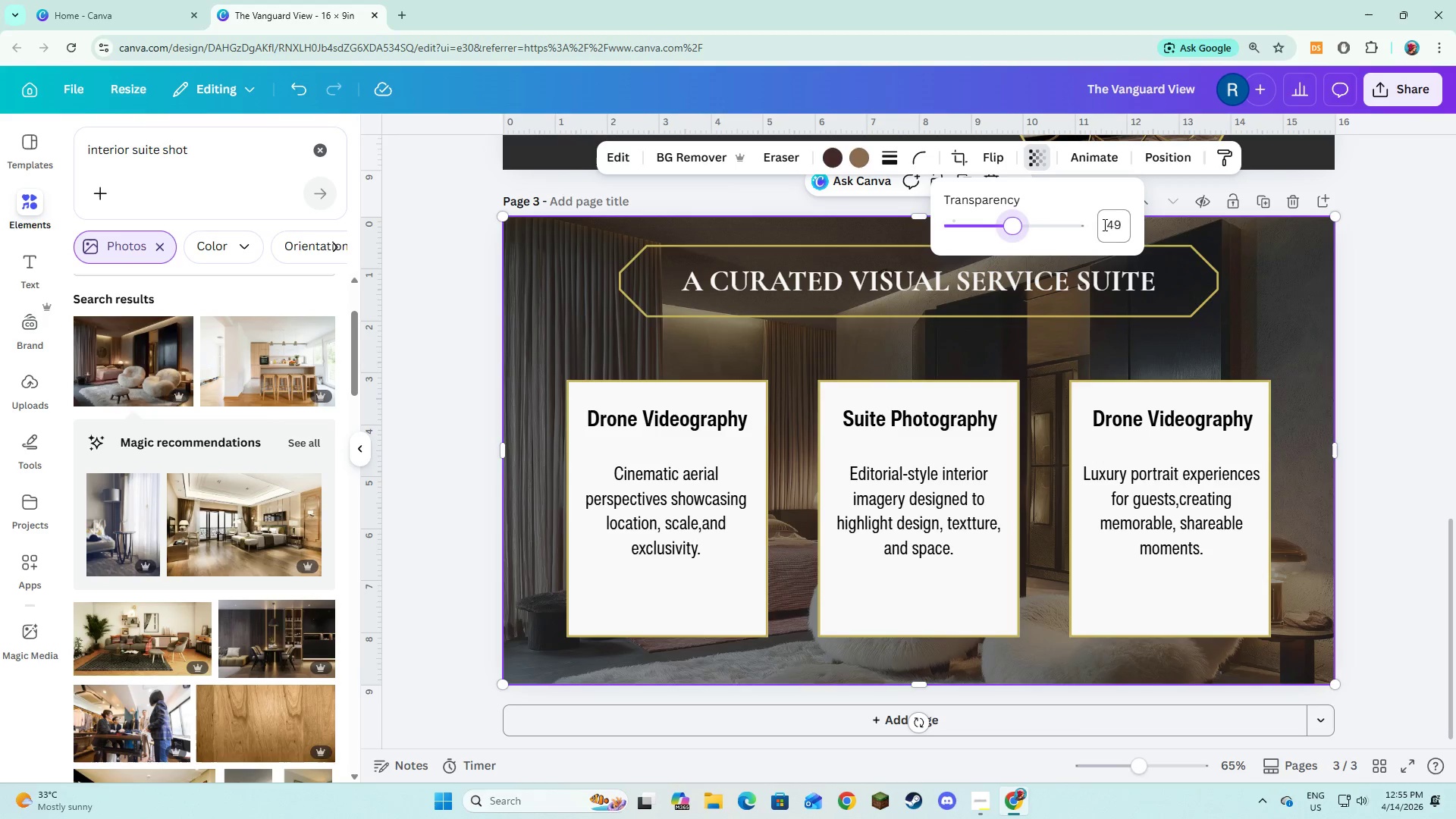 
left_click([1103, 224])
 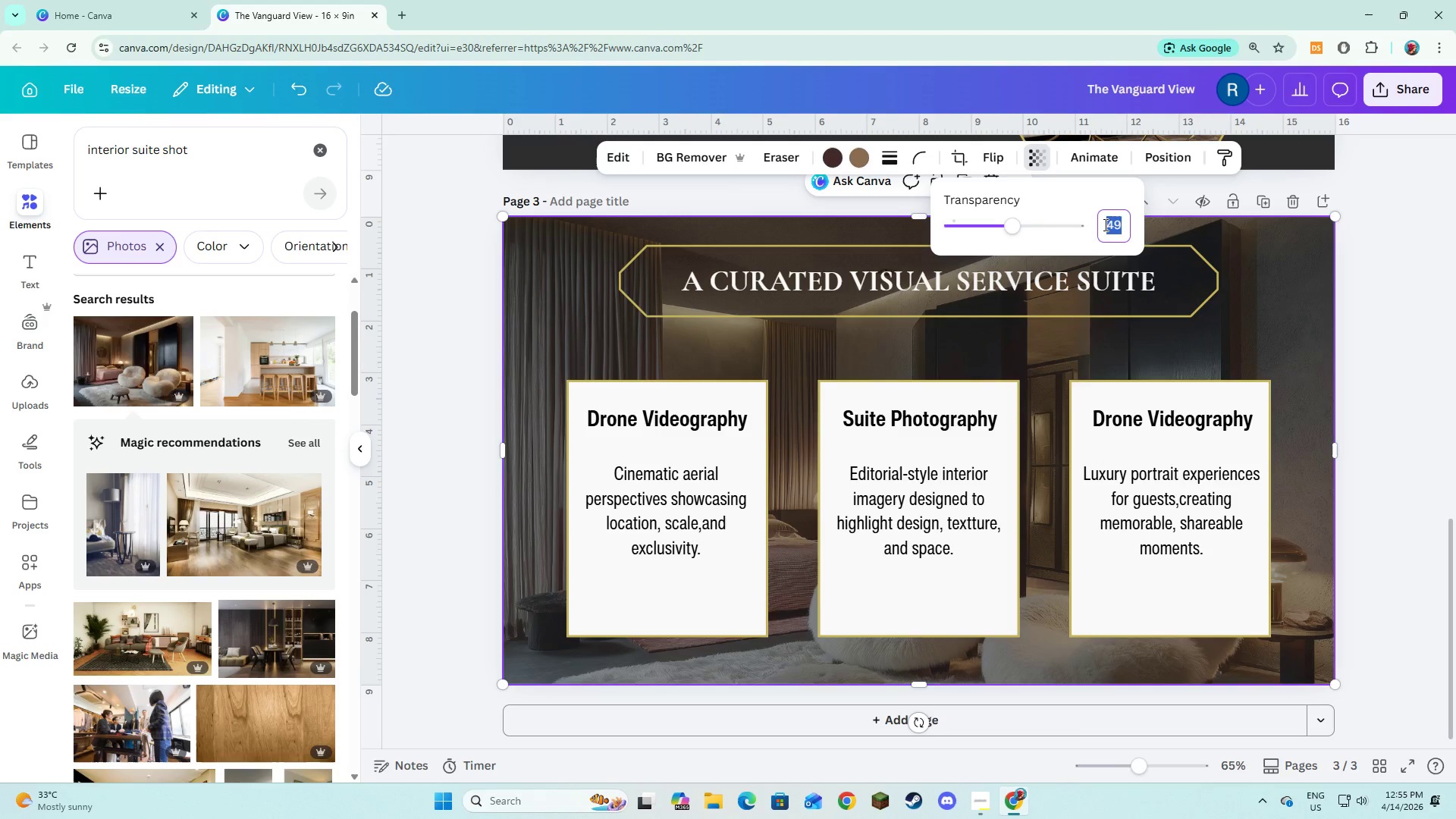 
key(Numpad5)
 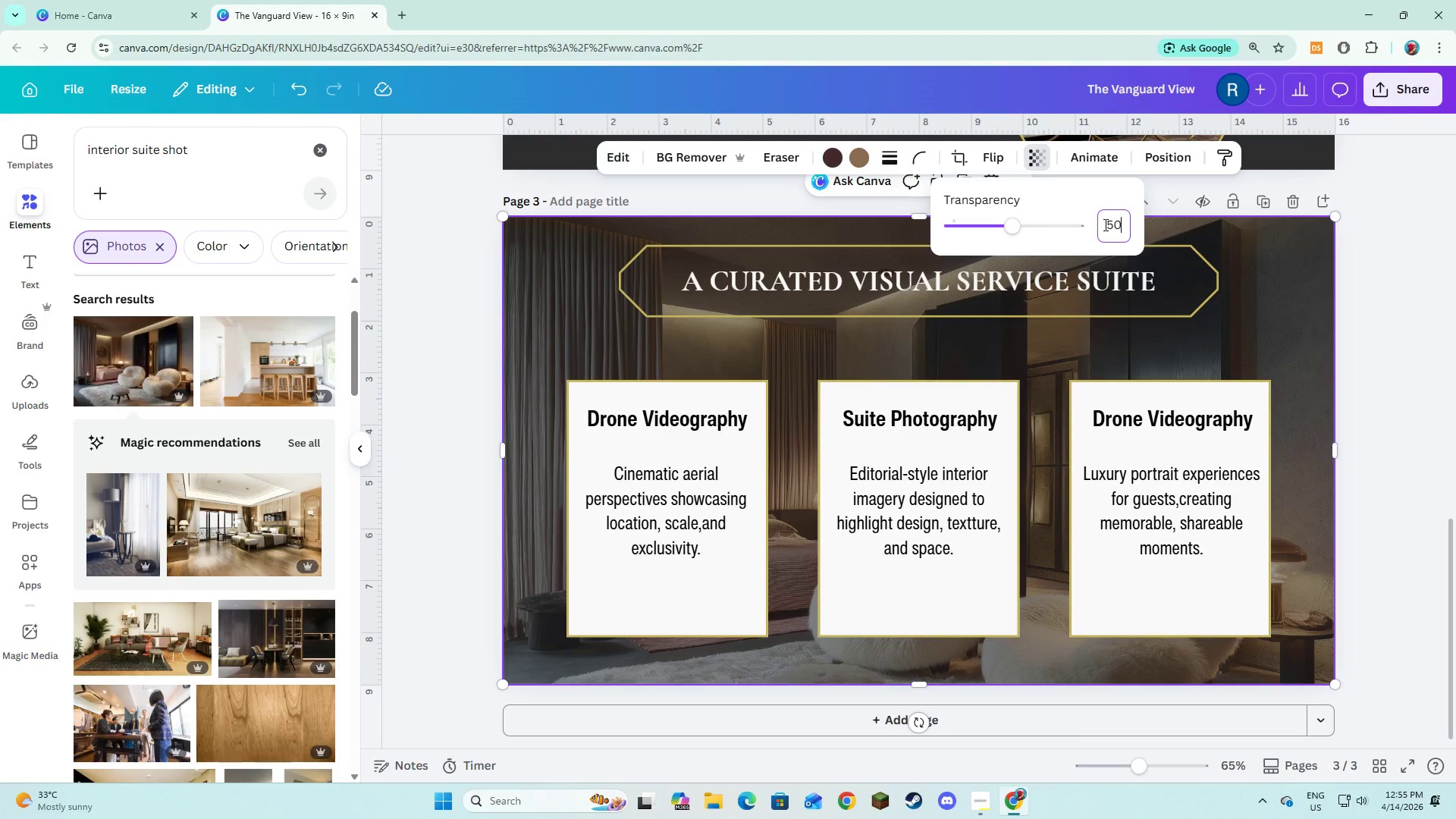 
key(Numpad0)
 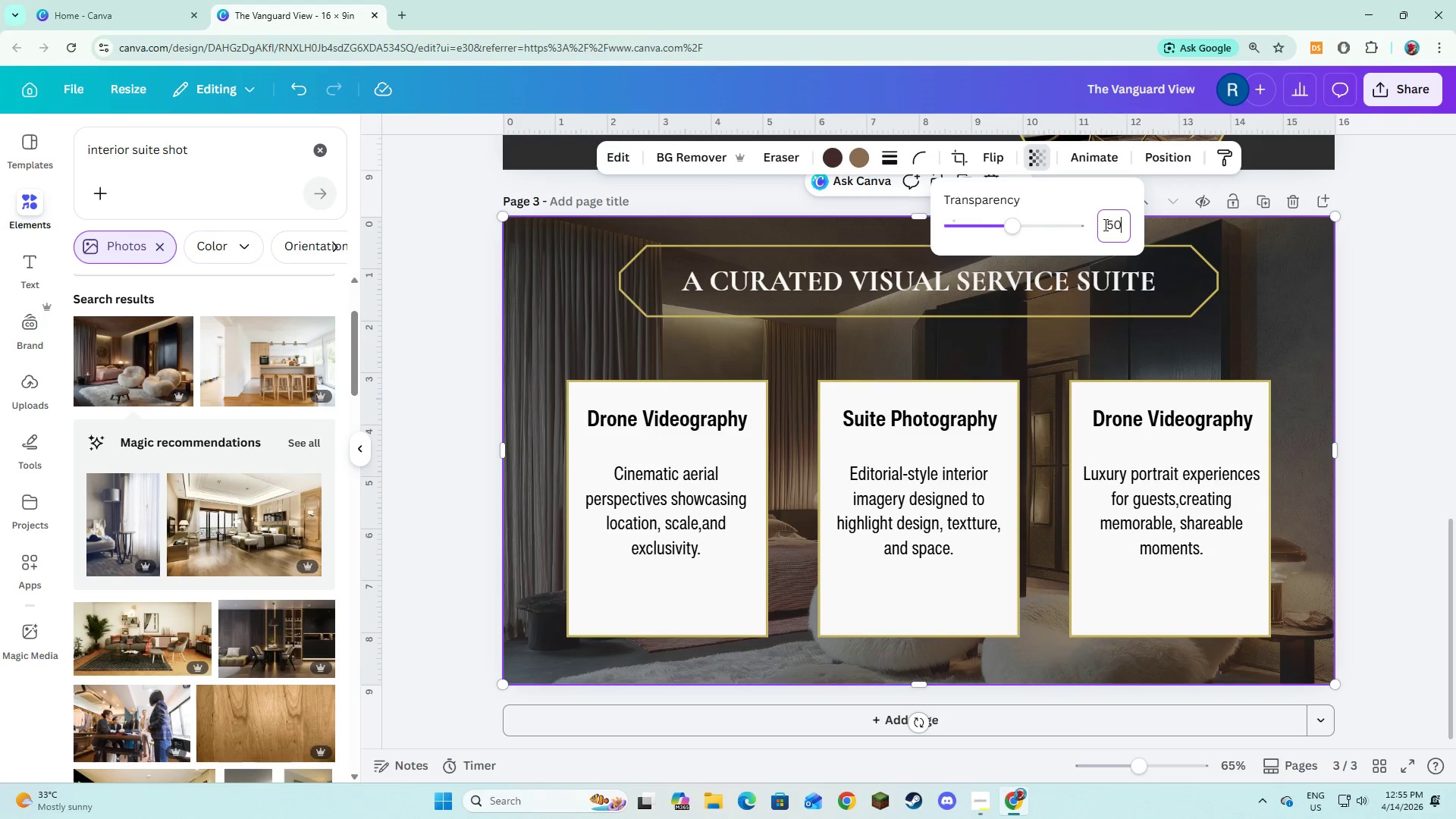 
key(NumpadEnter)
 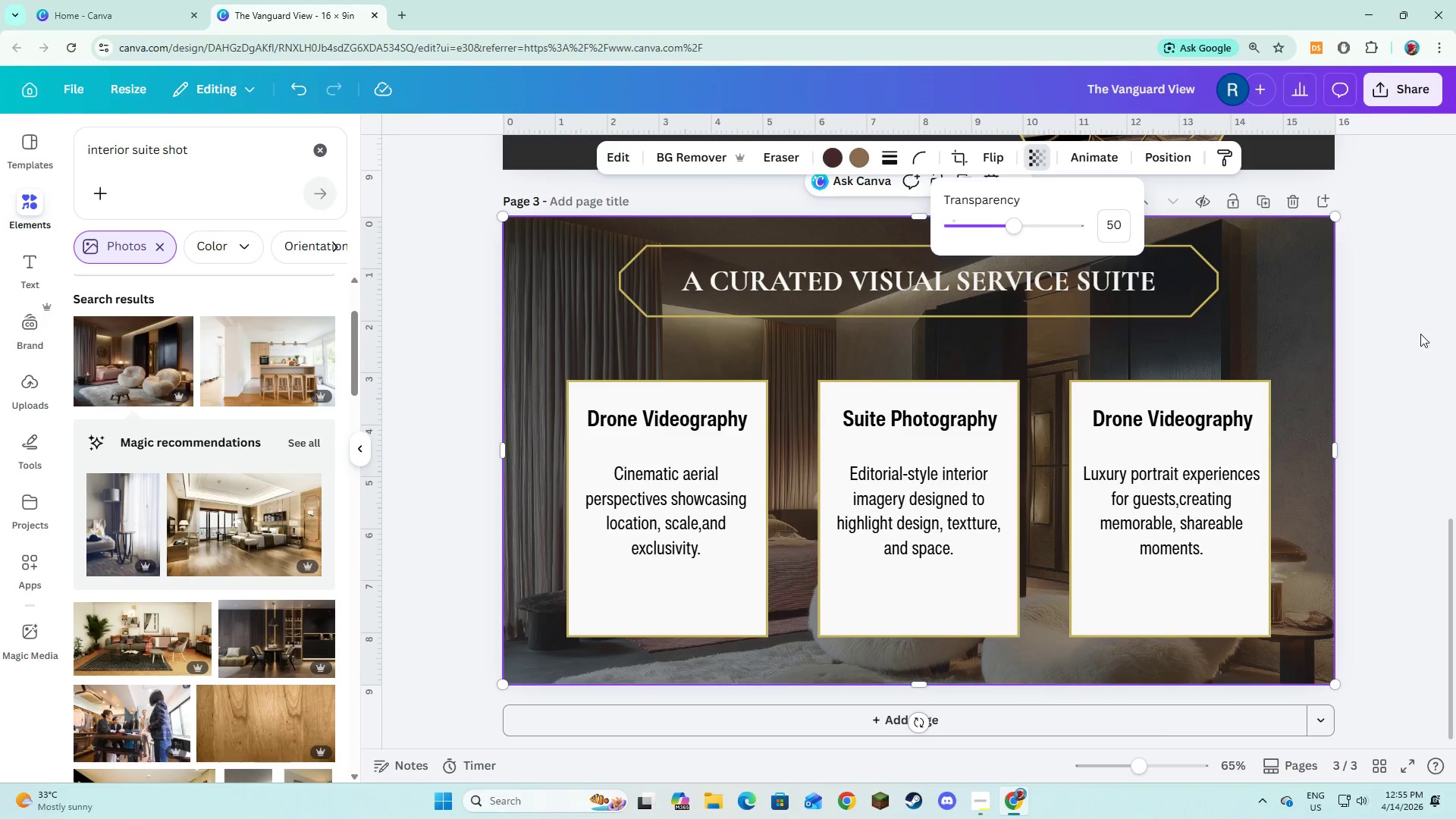 
left_click([1425, 339])
 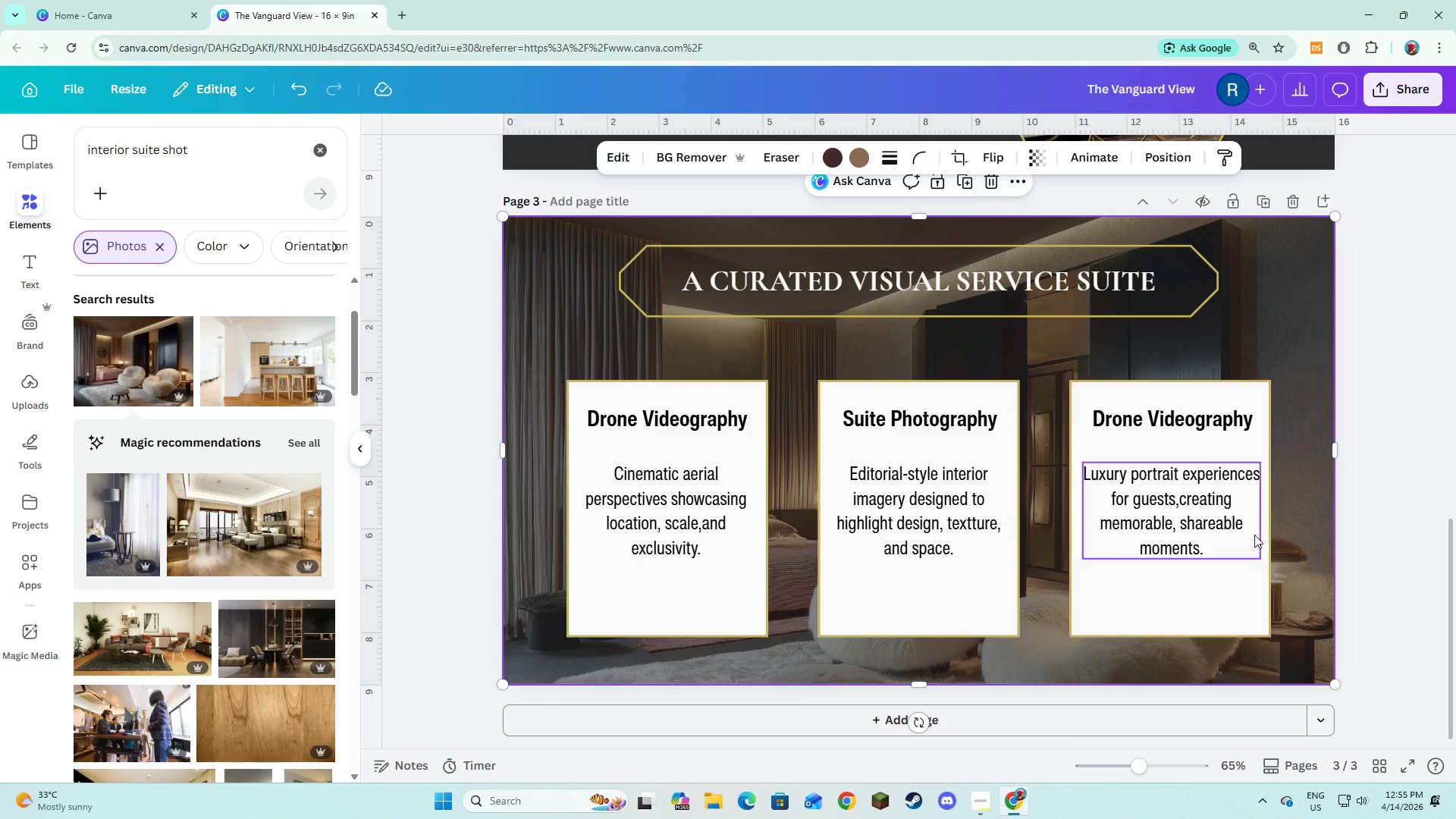 
wait(5.7)
 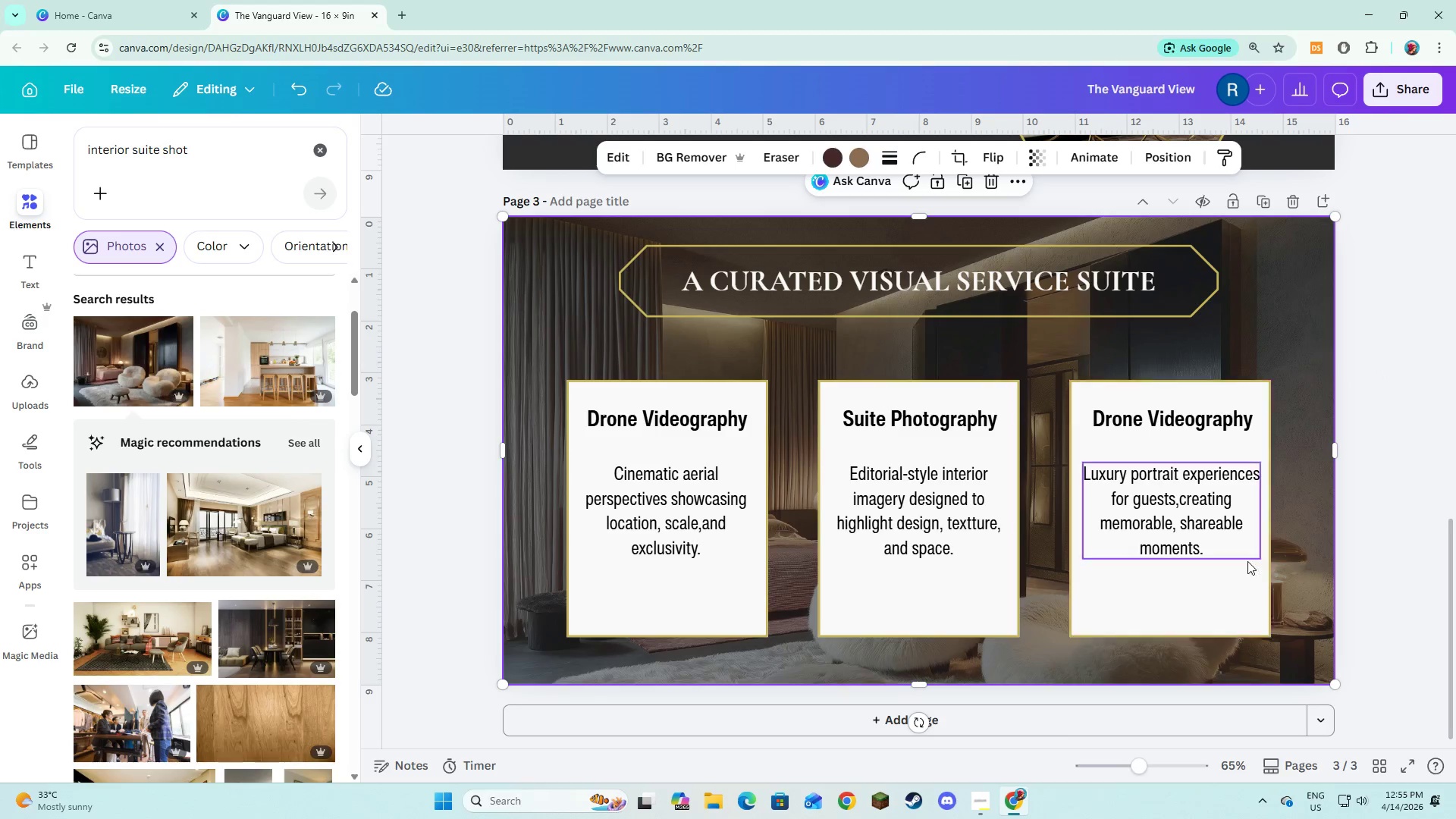 
left_click([1257, 209])
 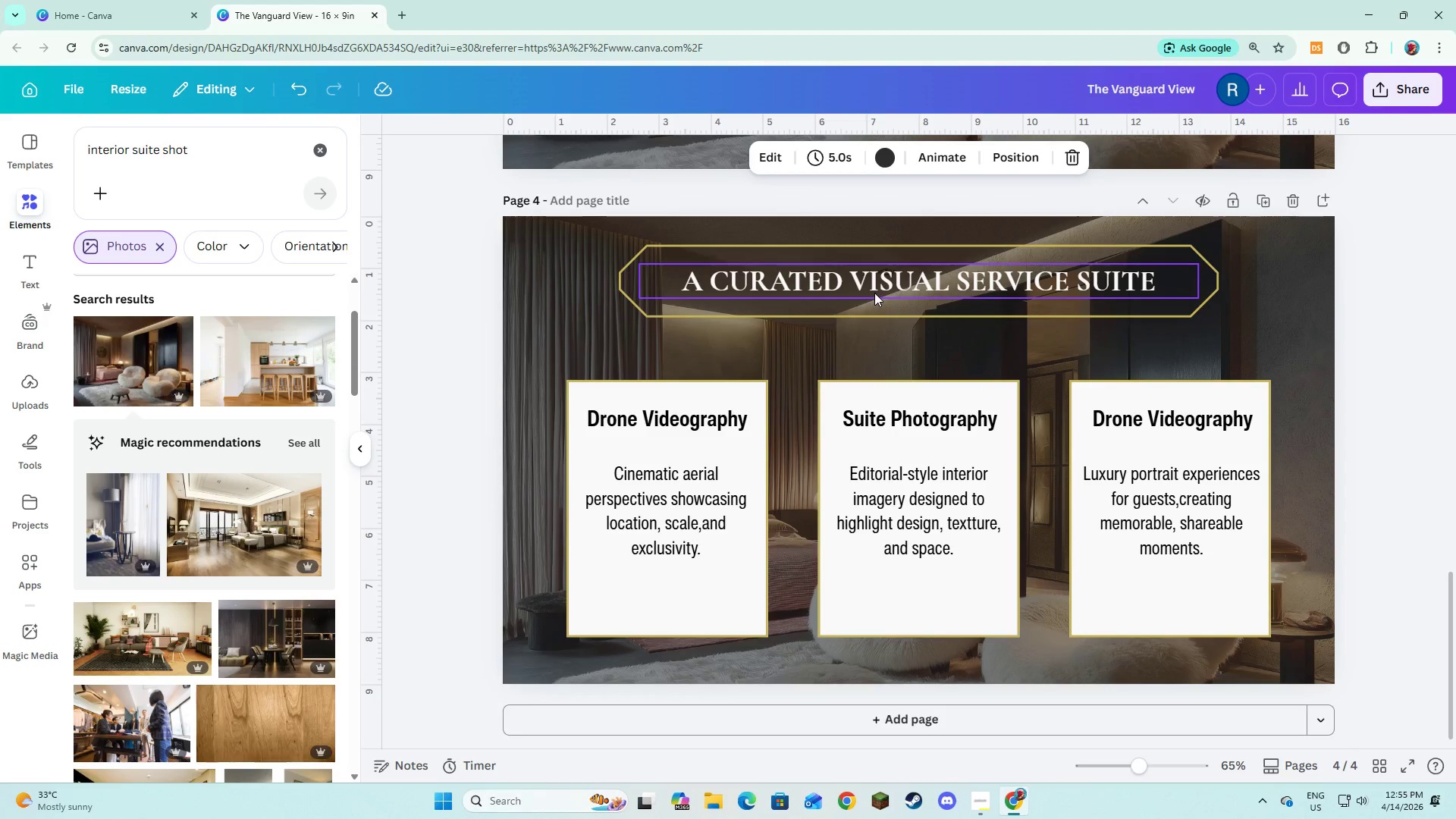 
left_click([655, 462])
 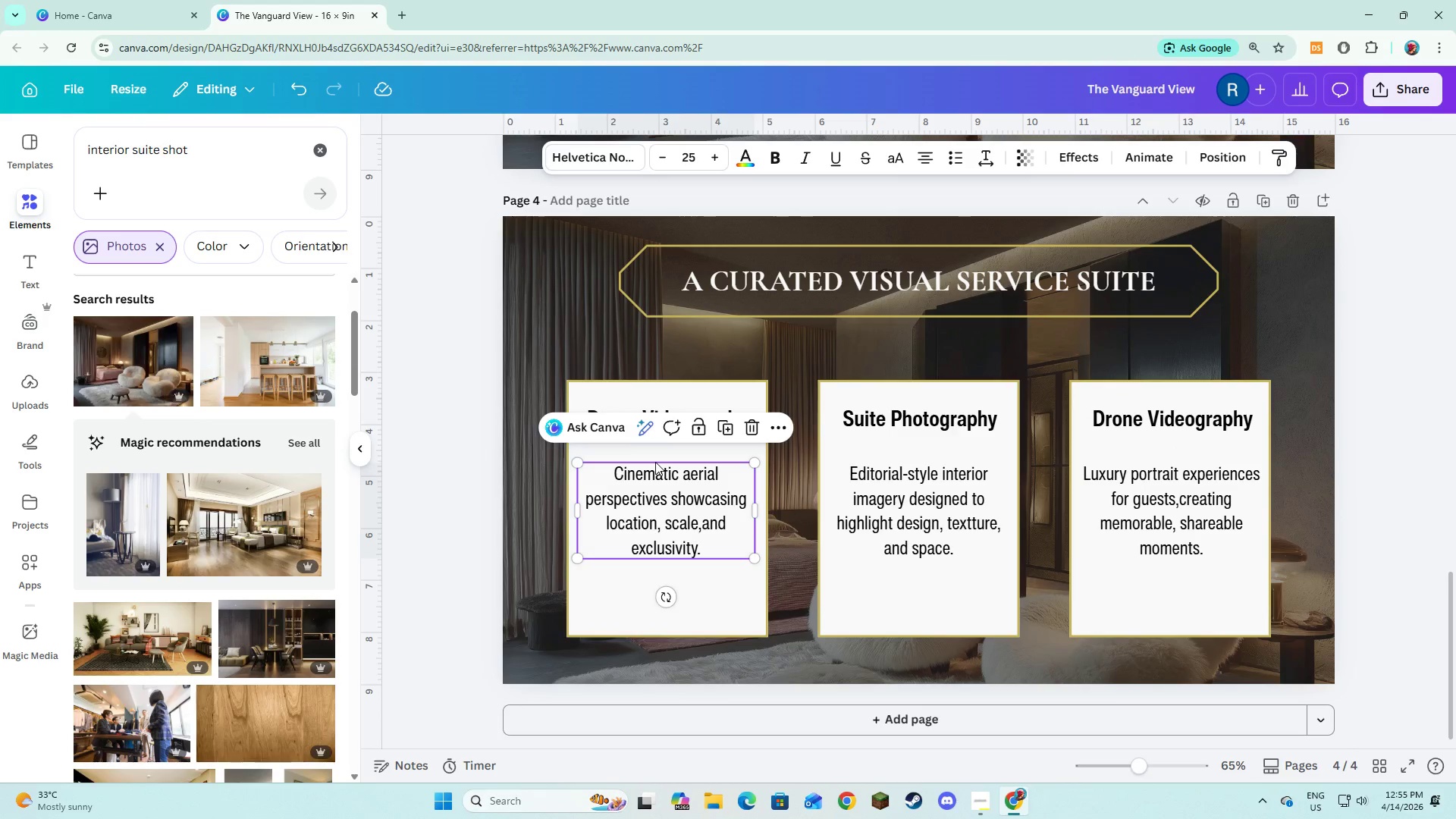 
key(Backspace)
 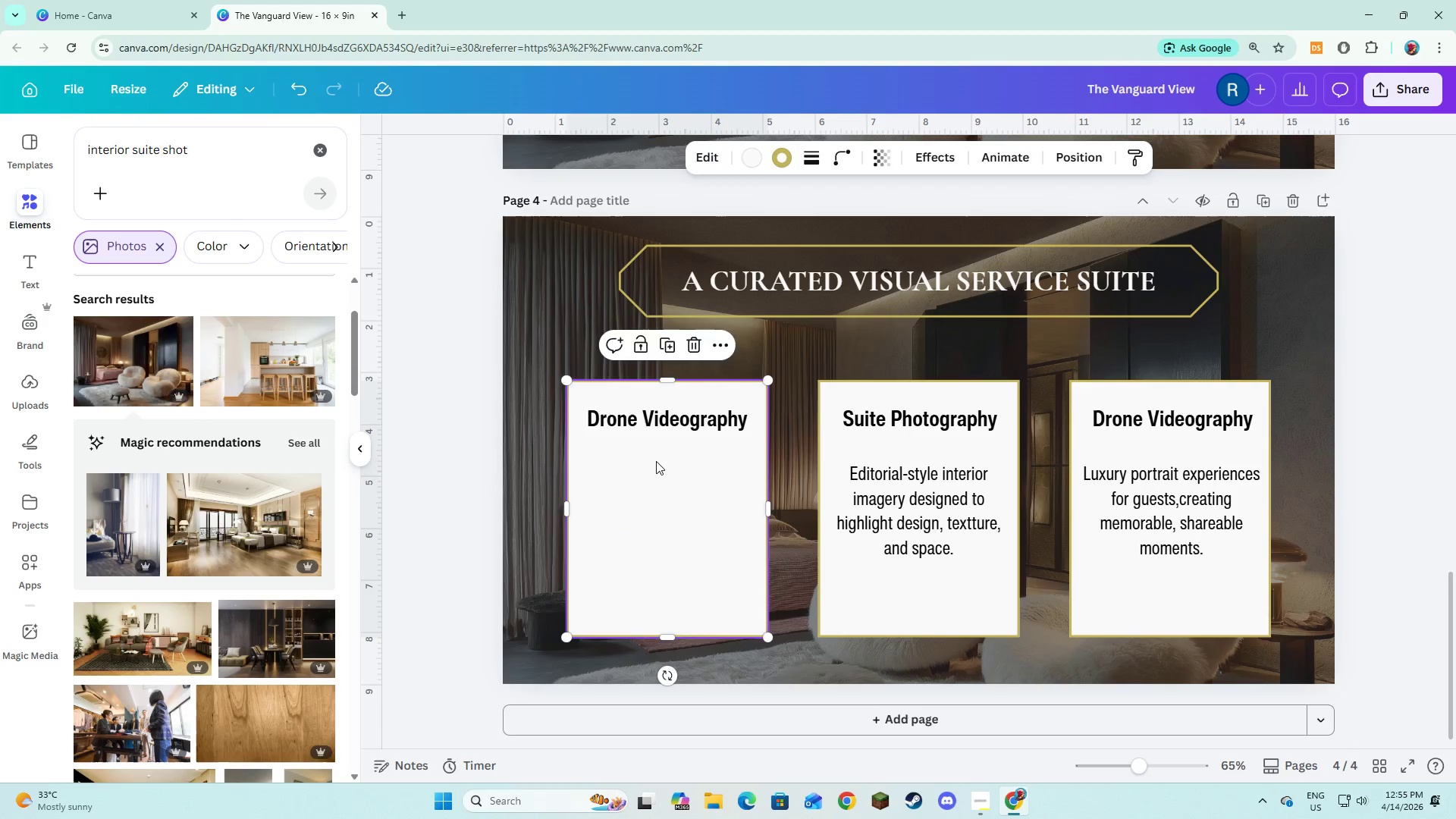 
left_click([656, 461])
 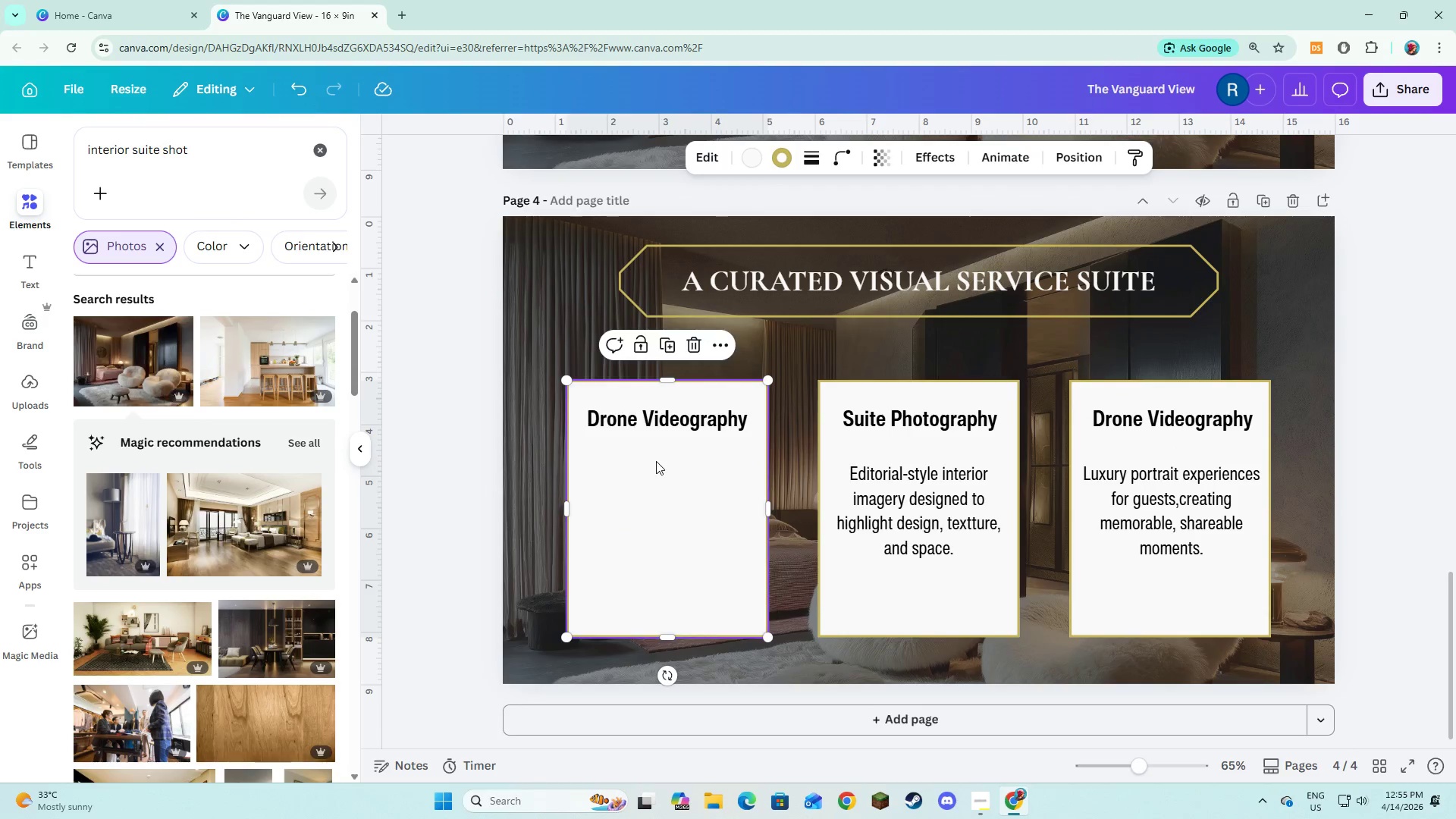 
key(Backspace)
 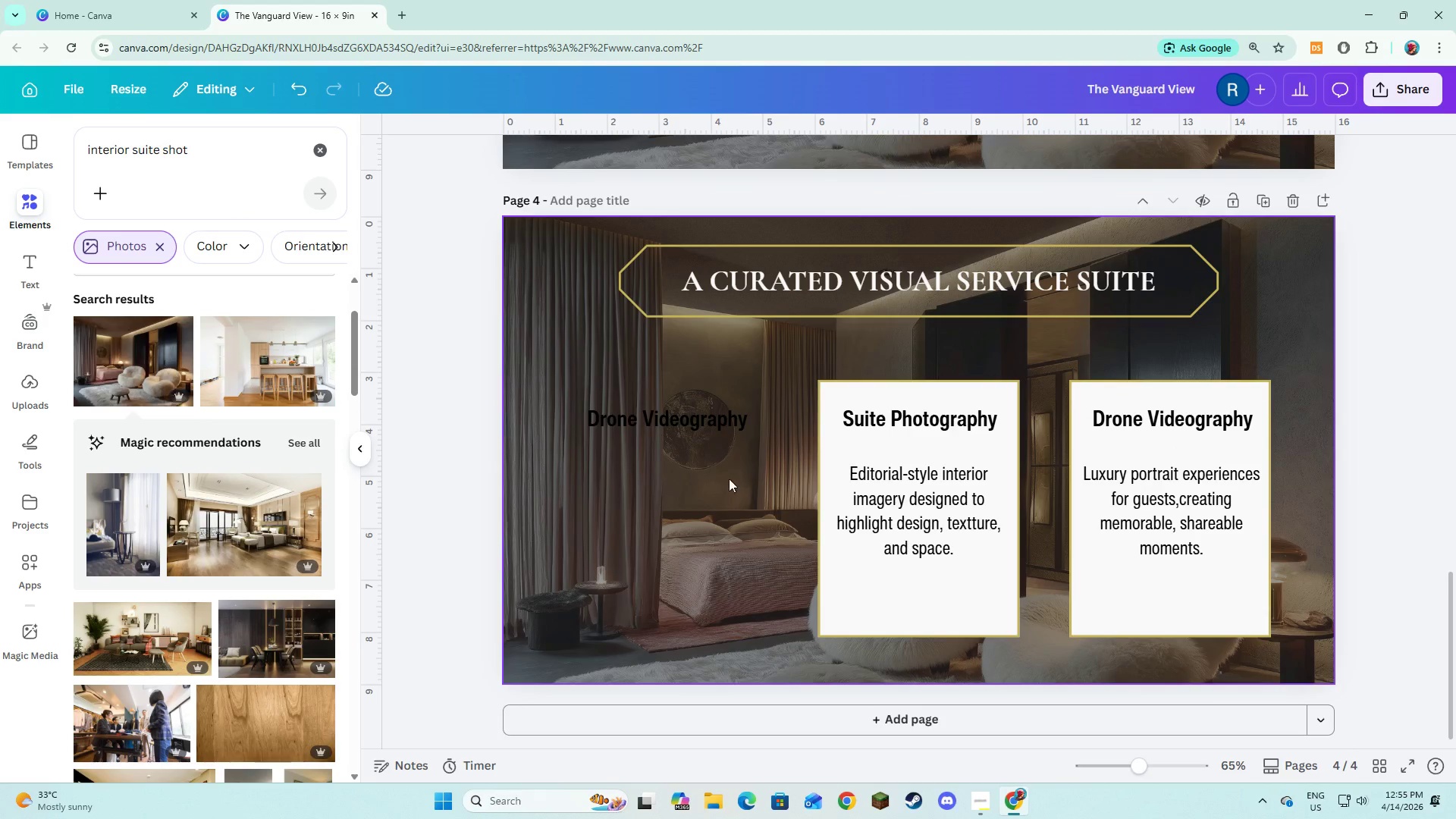 
left_click([728, 479])
 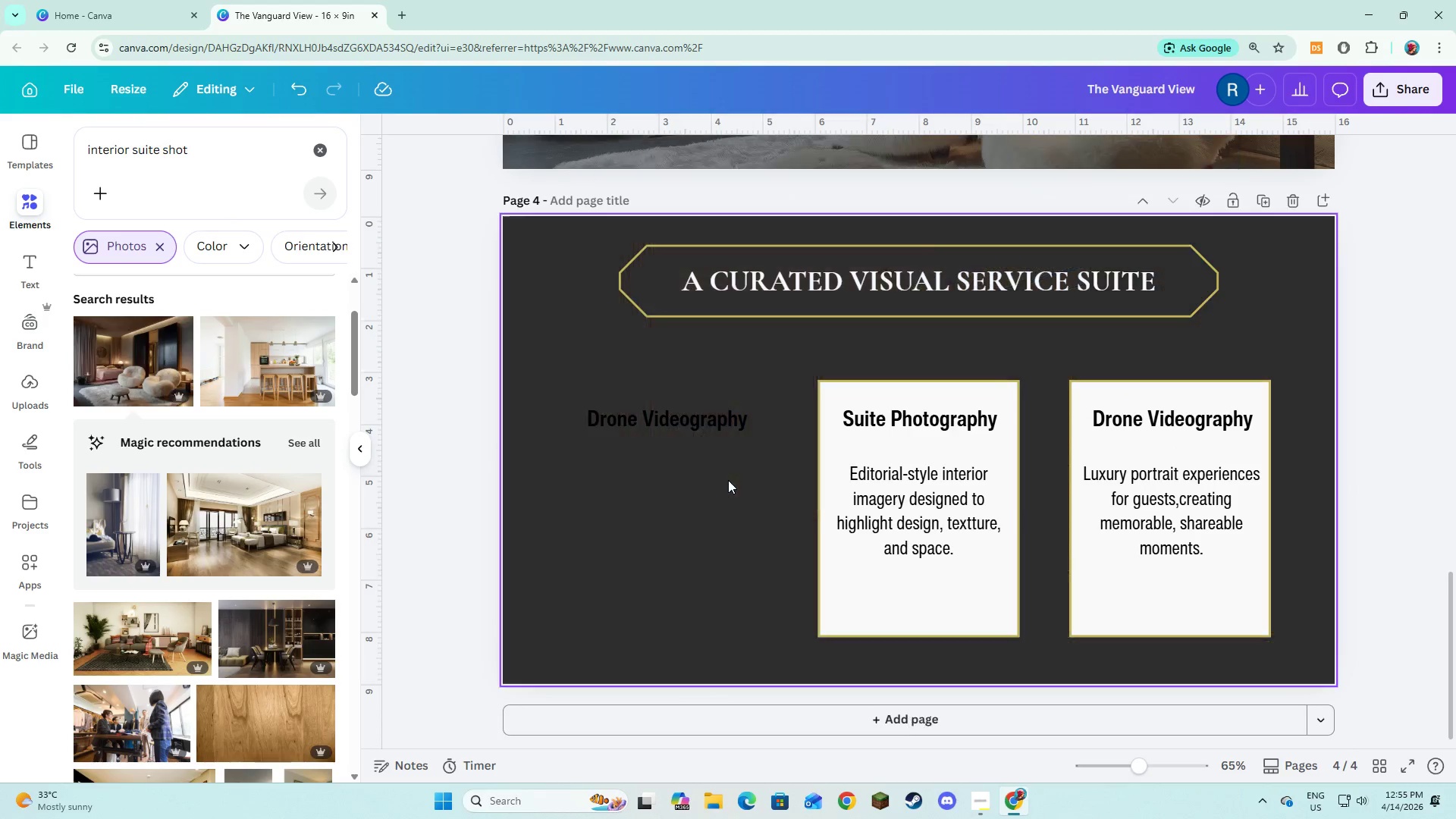 
key(Backspace)
 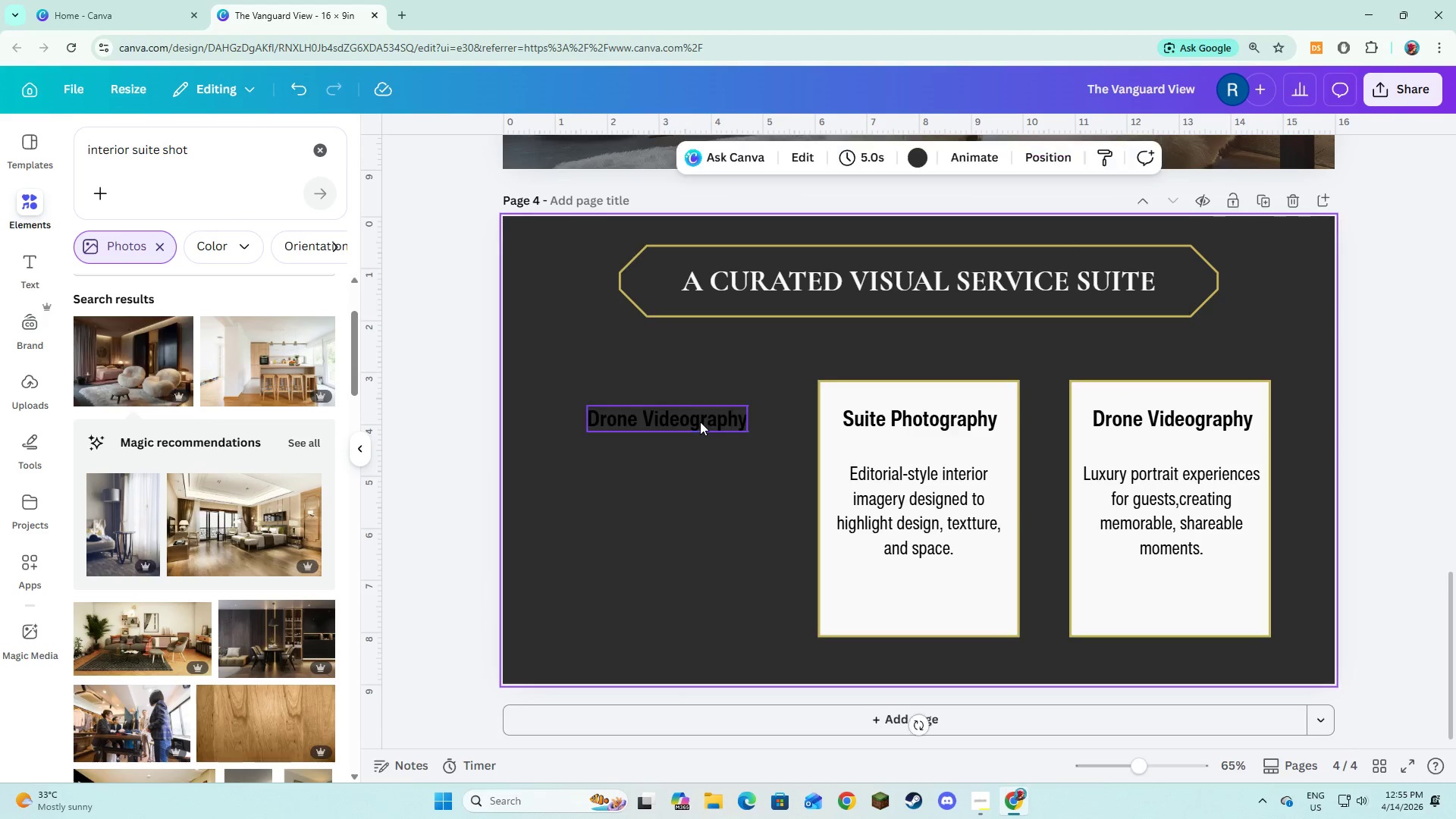 
double_click([700, 421])
 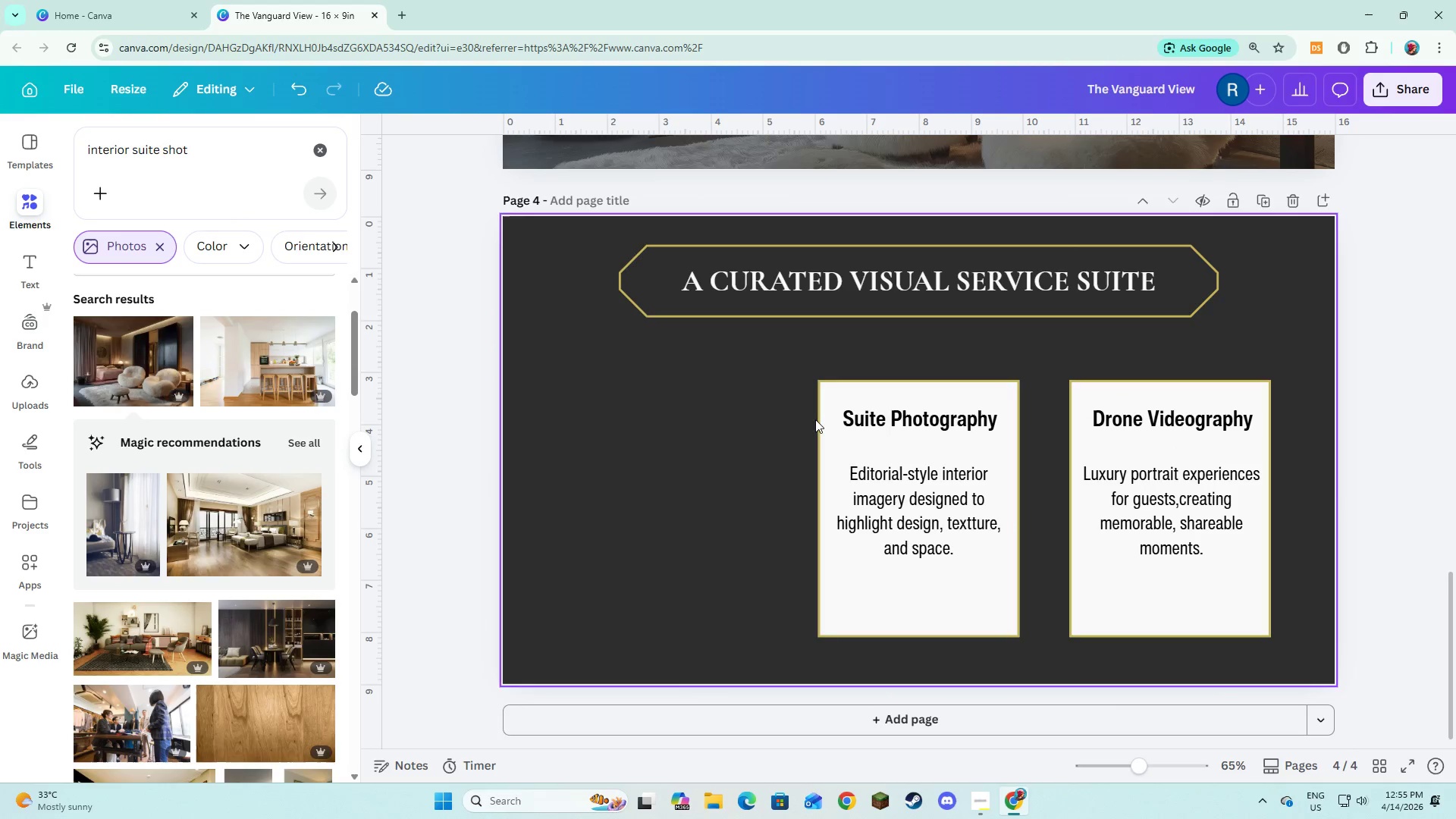 
key(Backspace)
 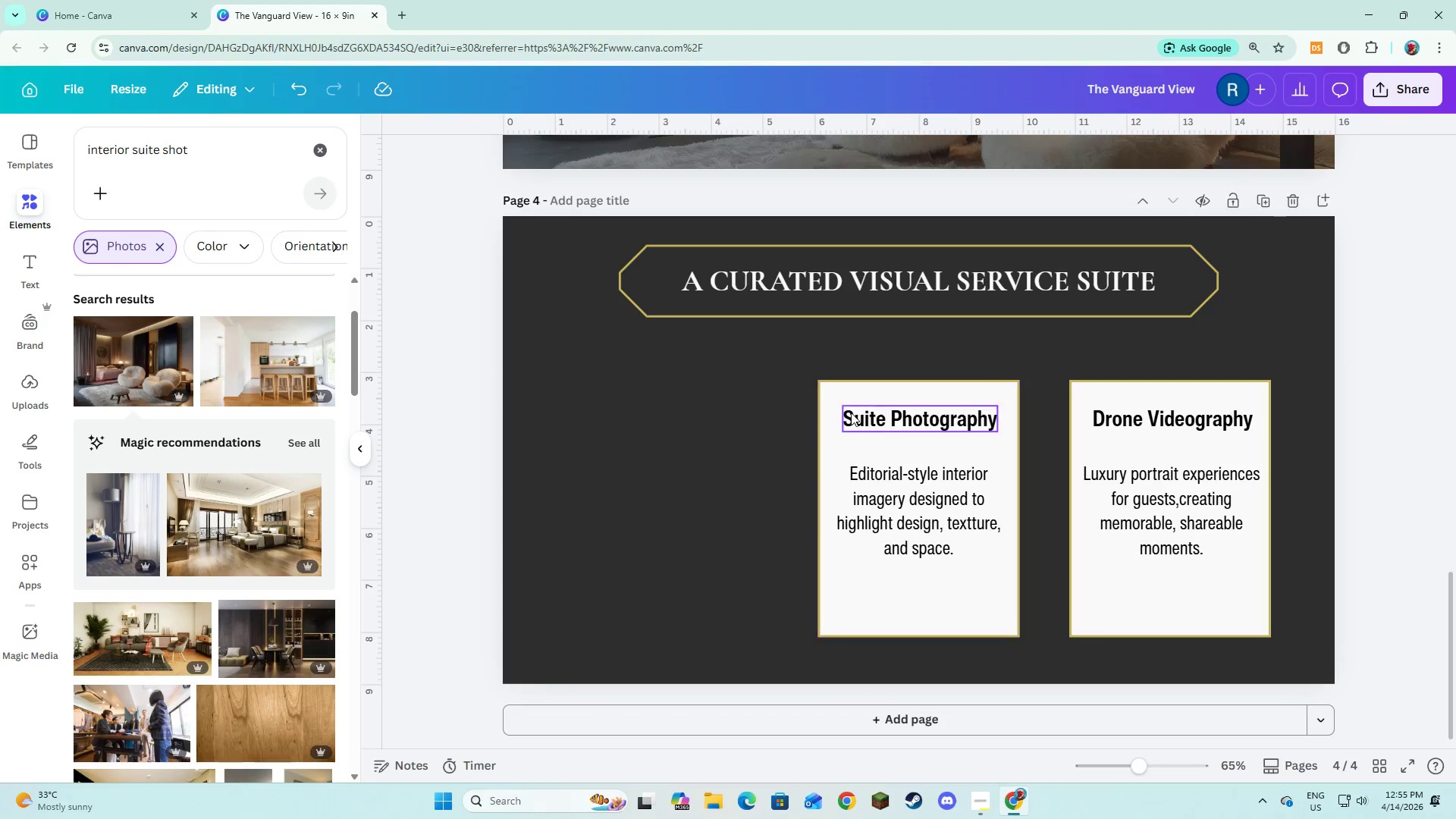 
left_click([851, 413])
 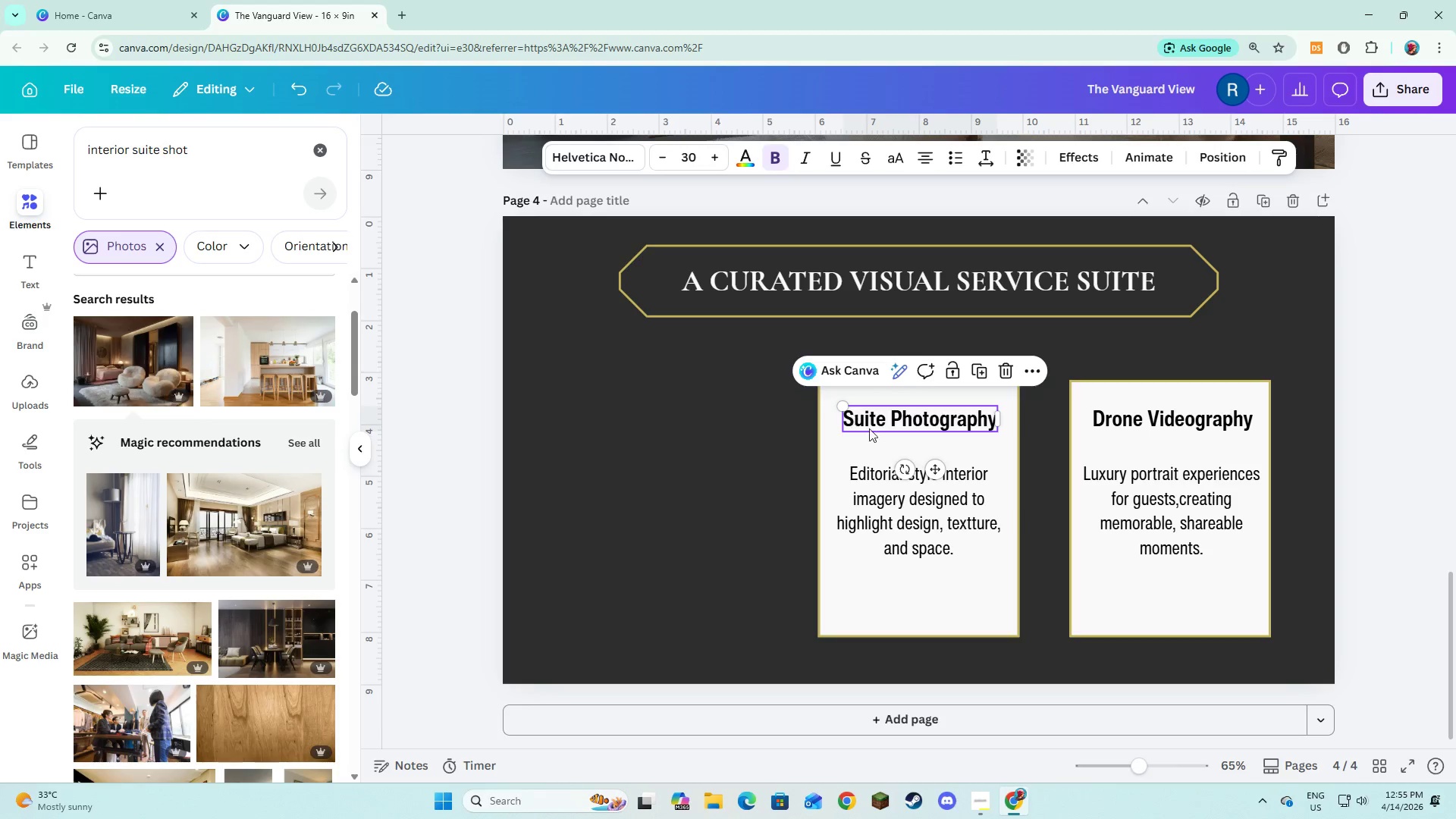 
key(Backspace)
 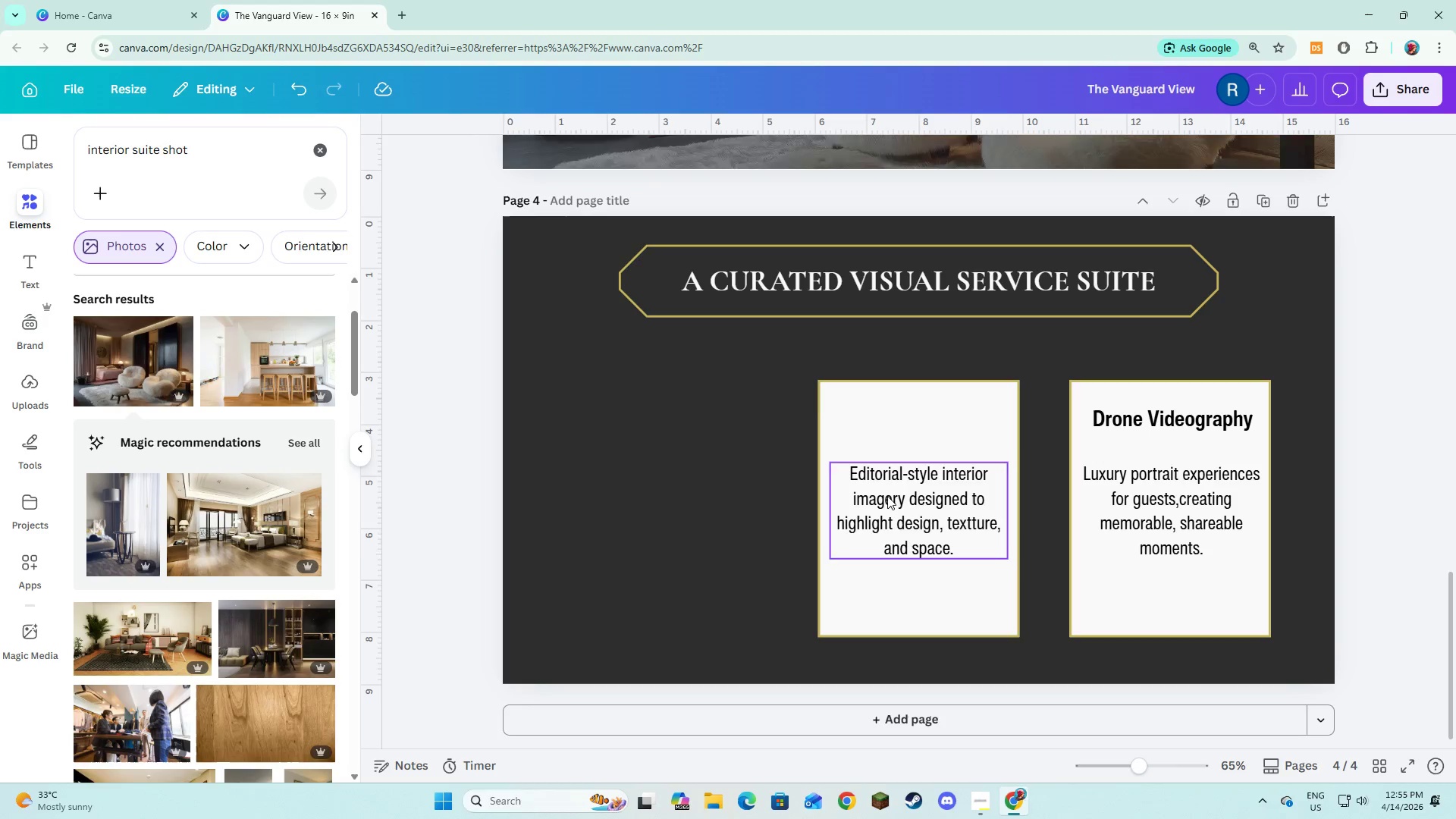 
double_click([887, 496])
 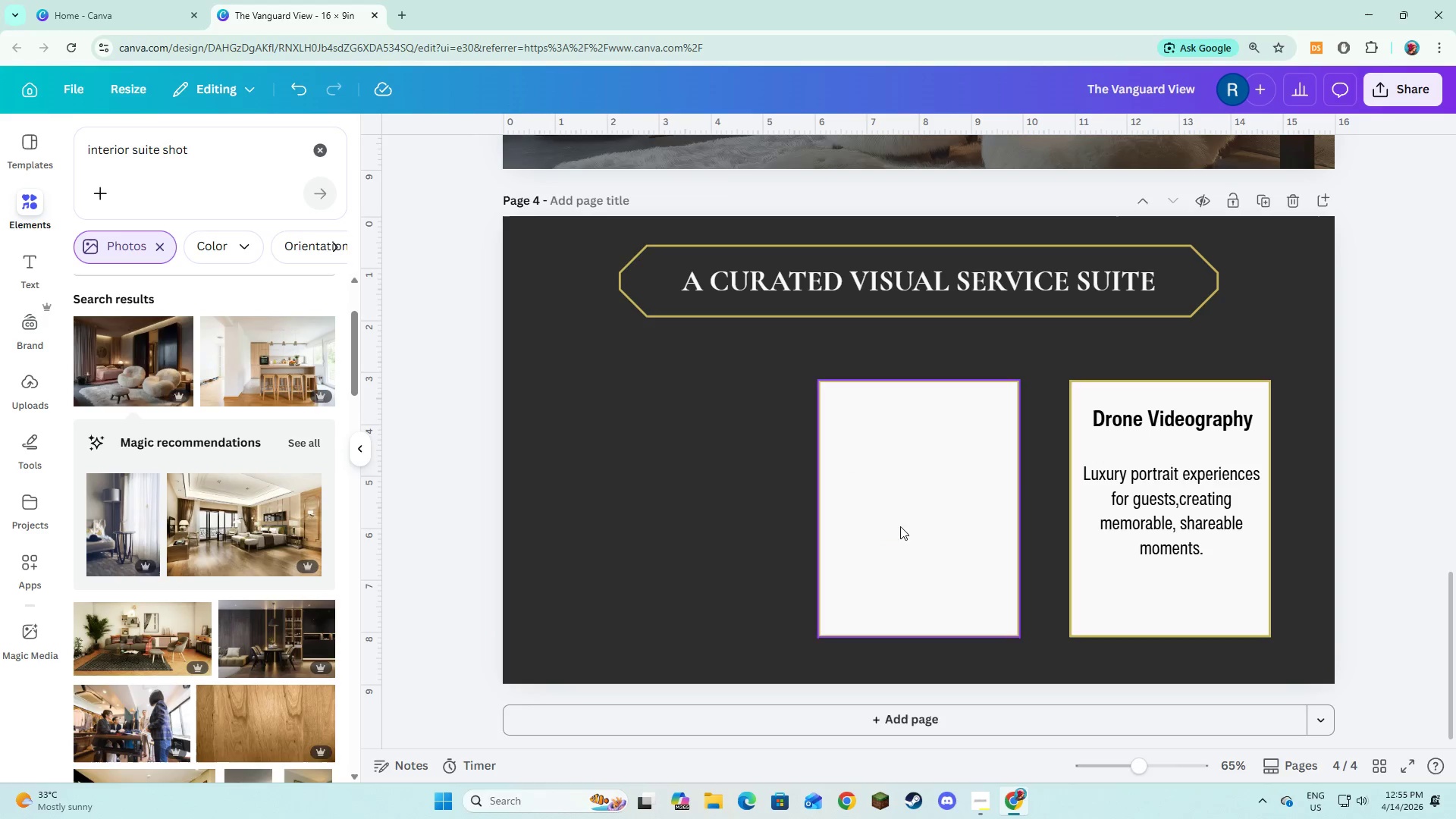 
key(Backspace)
 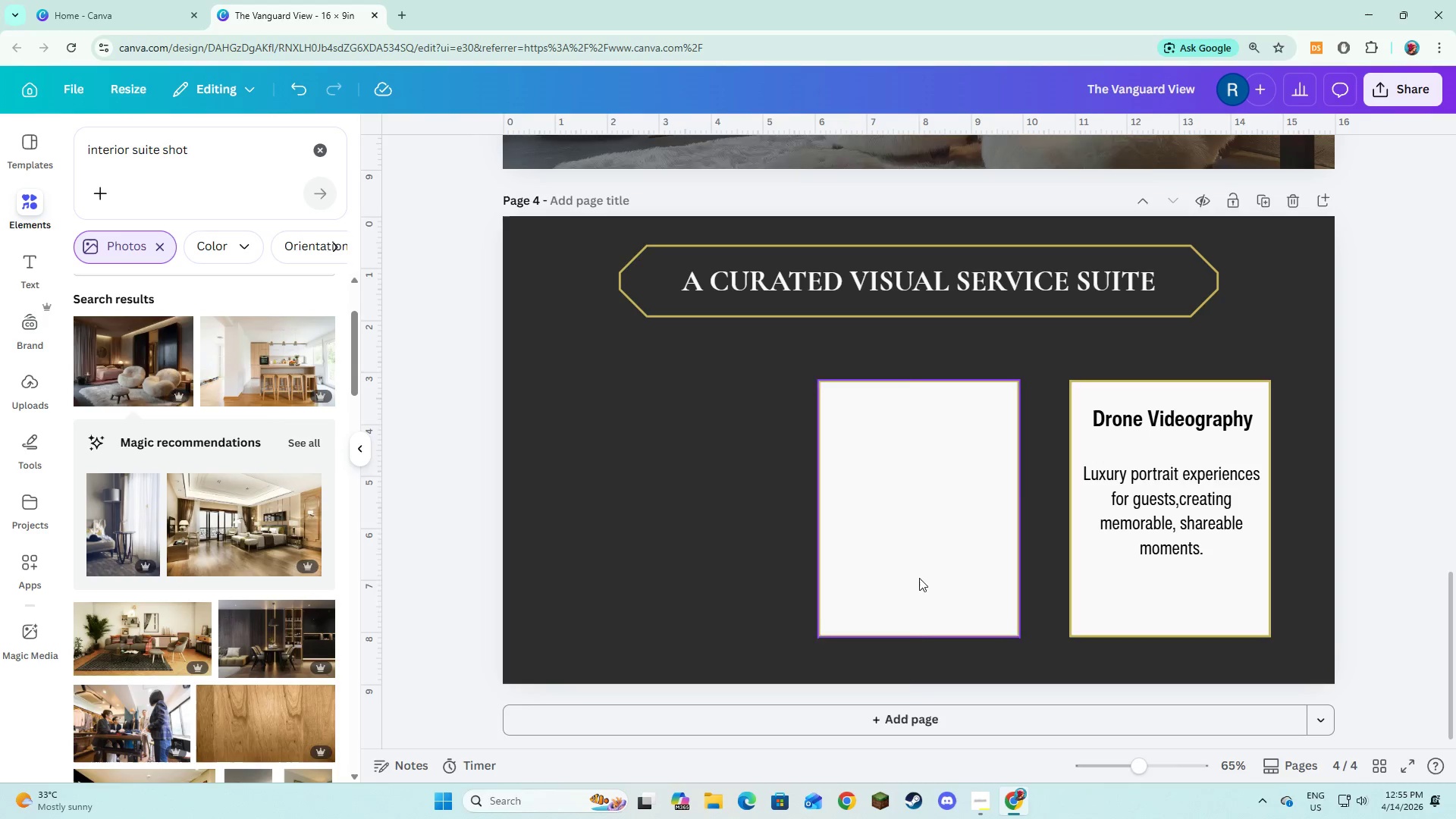 
triple_click([919, 578])
 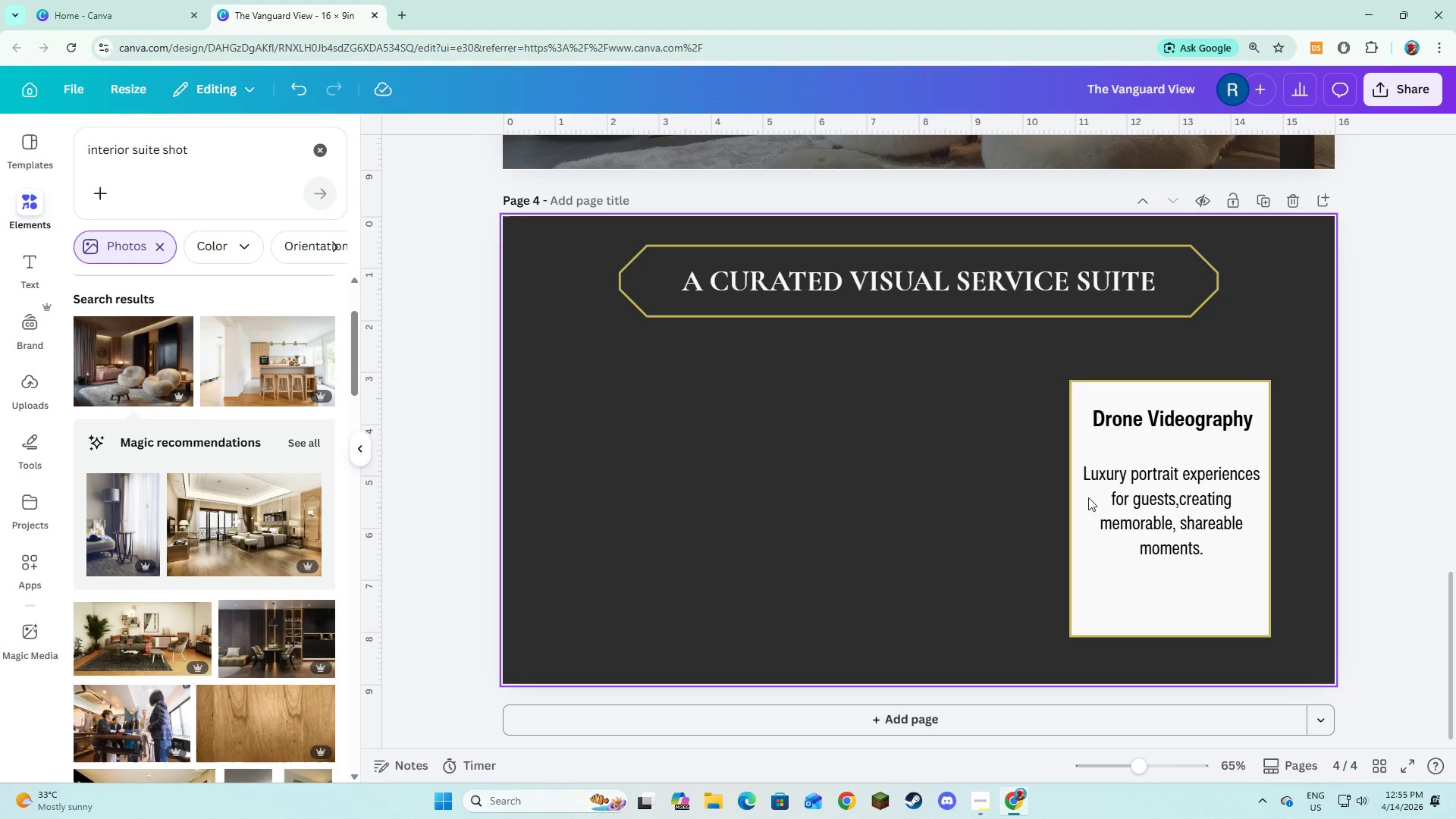 
key(Backspace)
 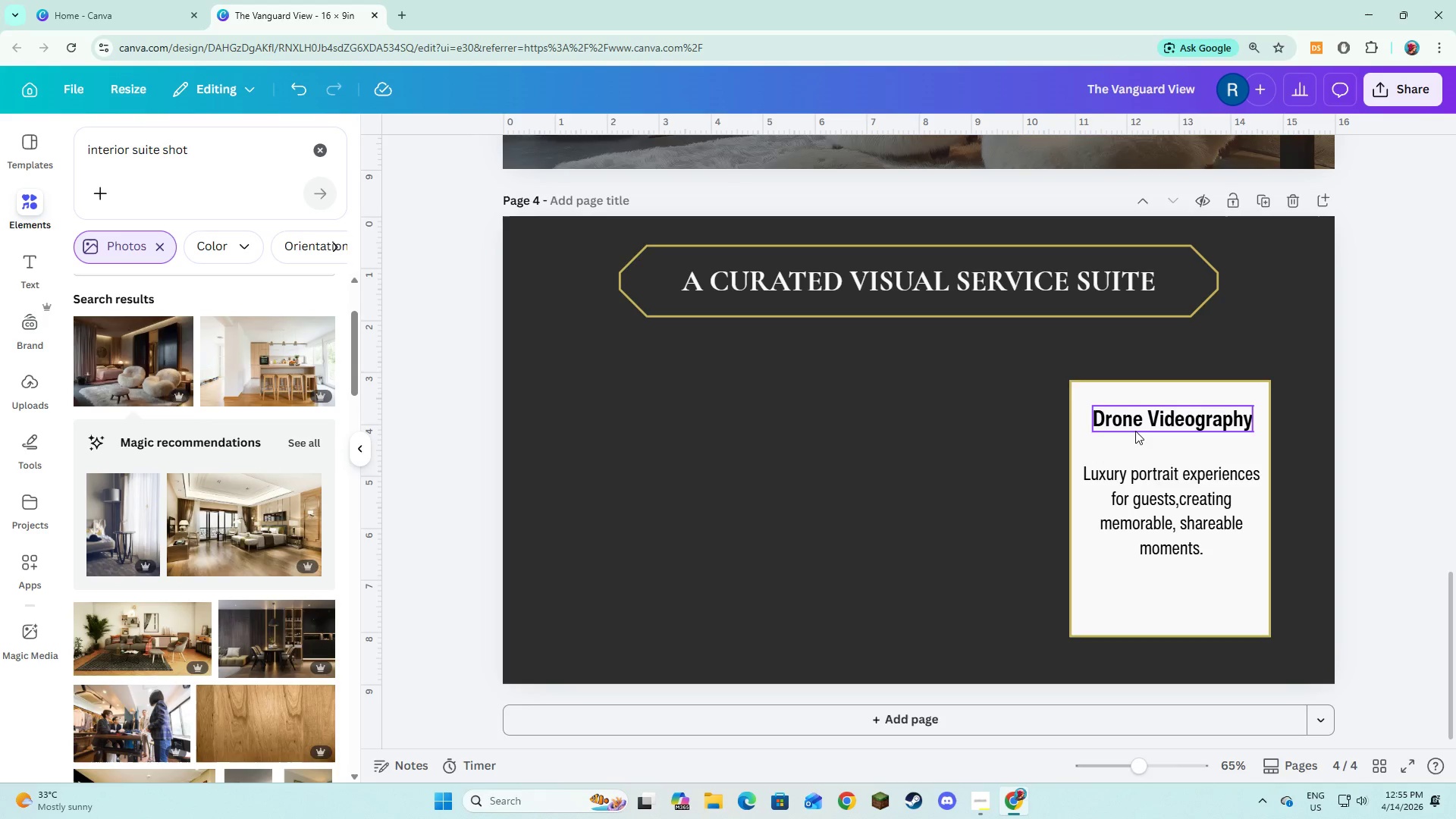 
left_click([1135, 431])
 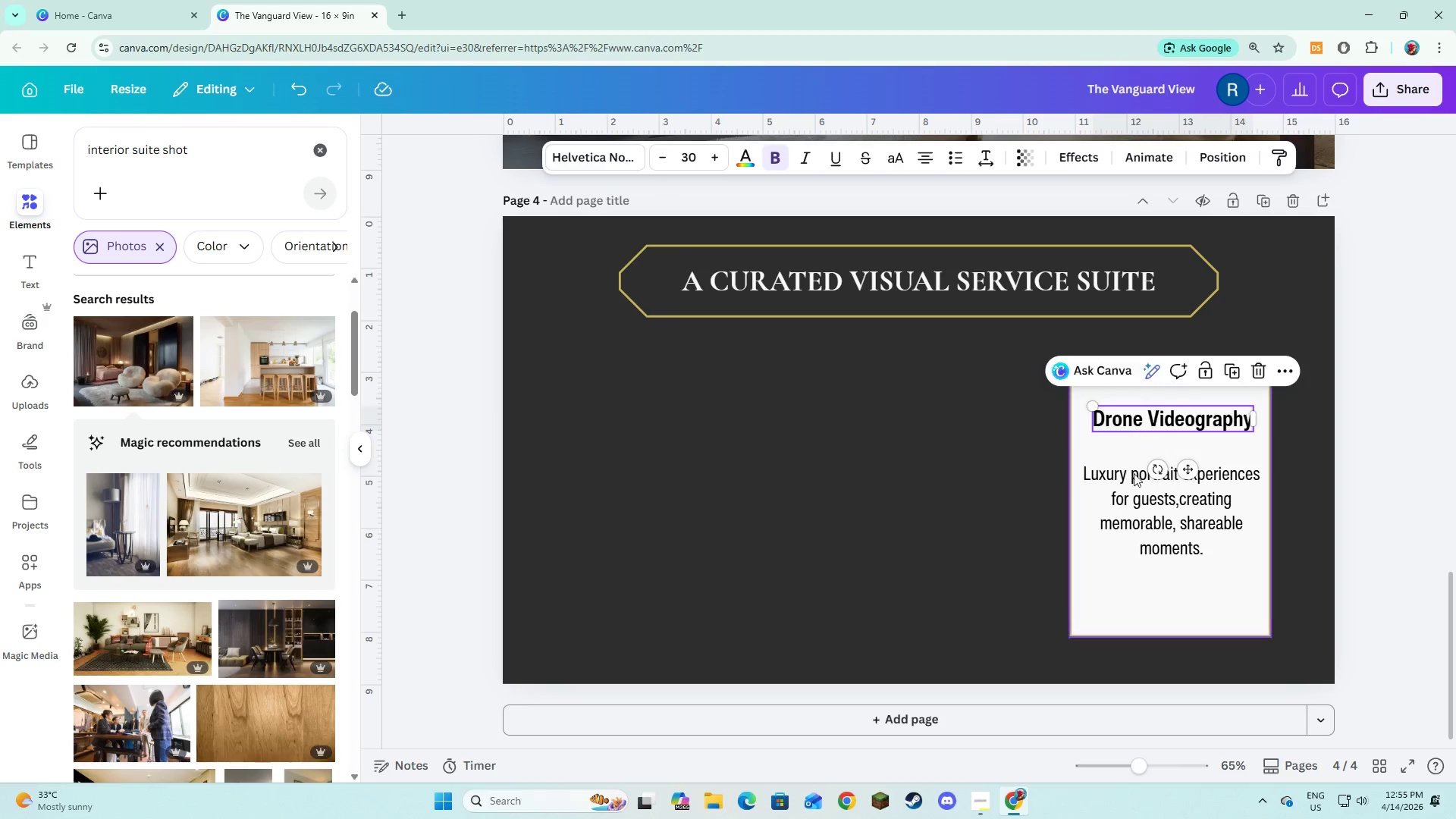 
key(Backspace)
 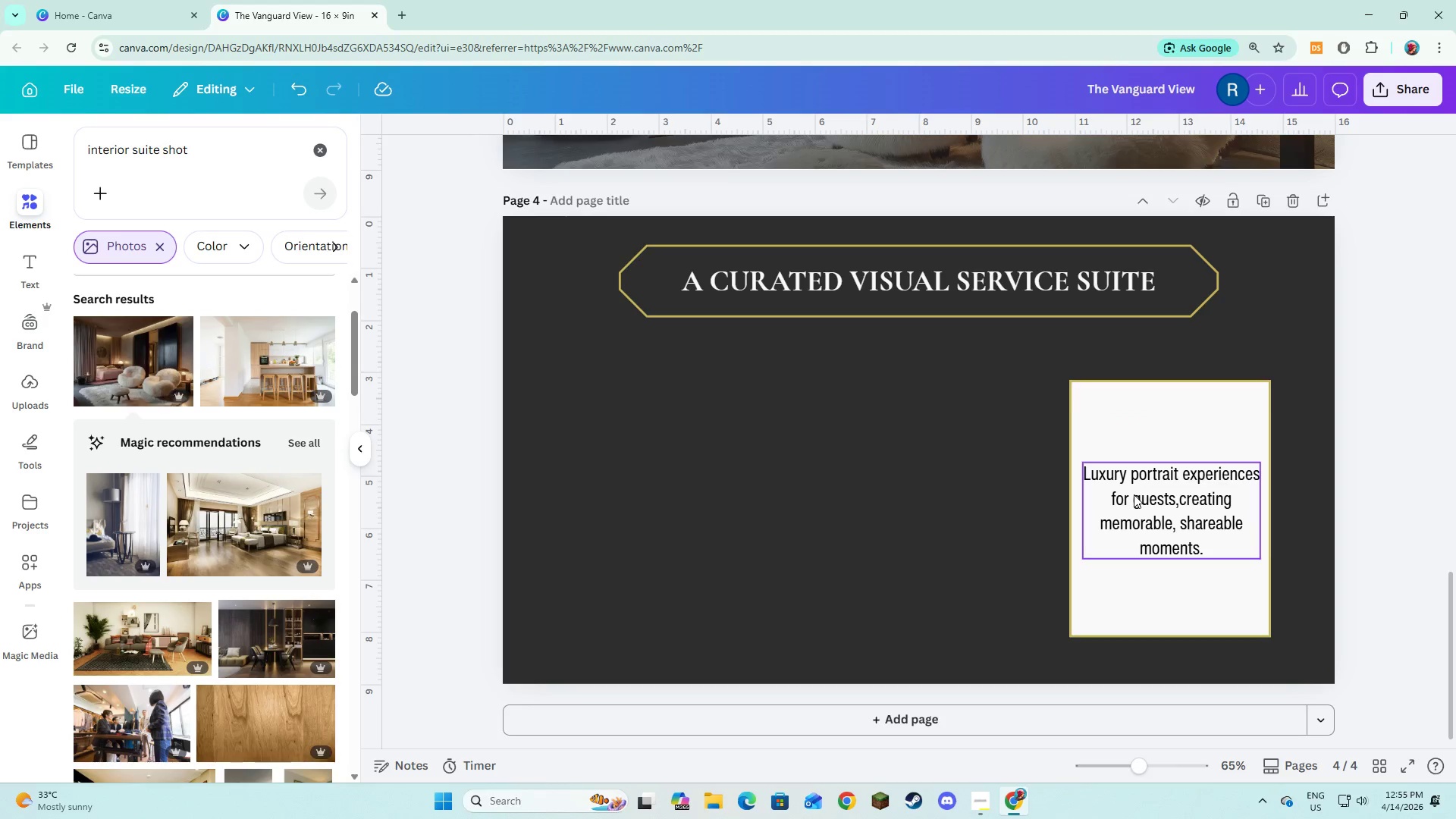 
double_click([1134, 494])
 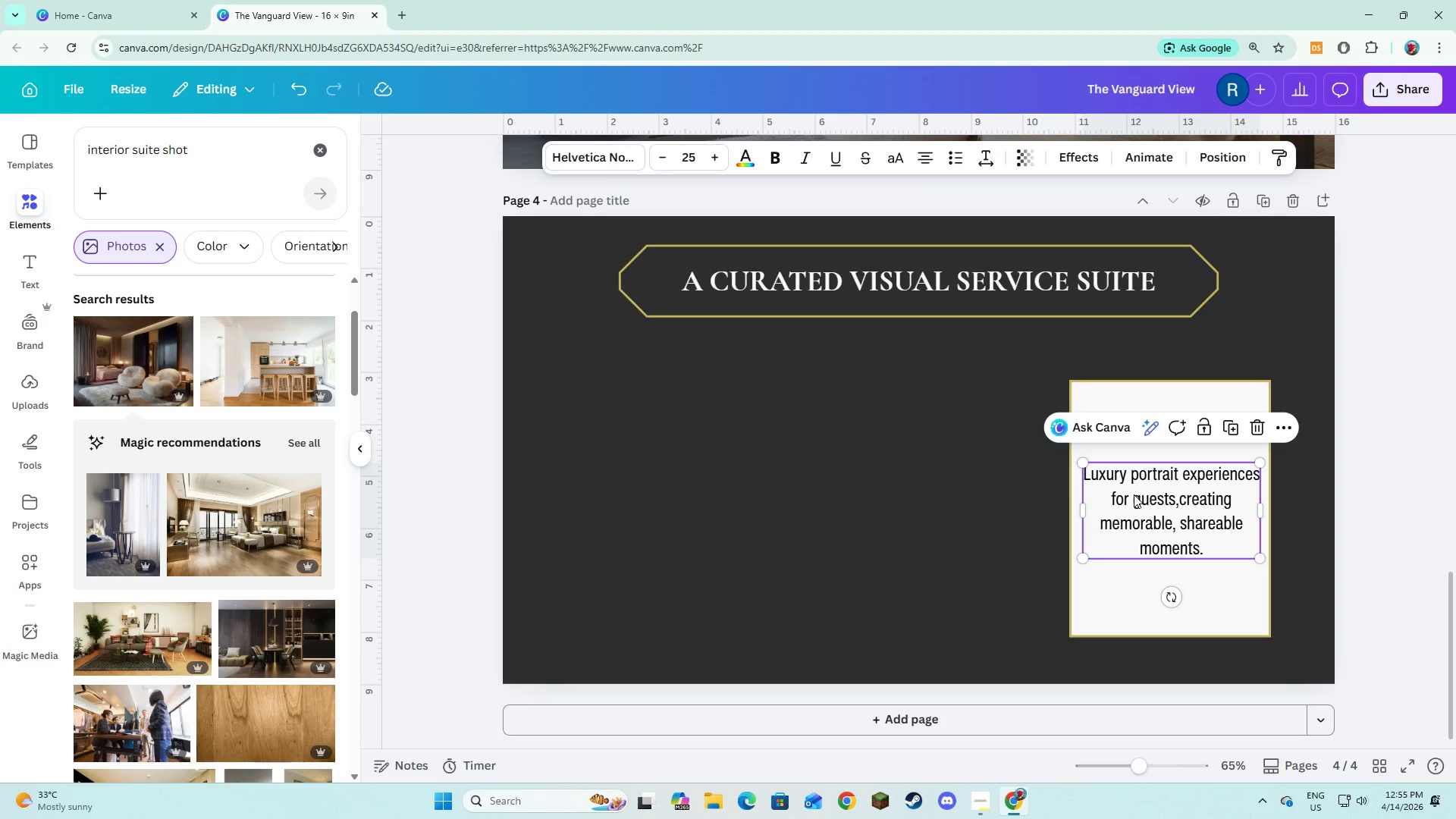 
key(Backspace)
 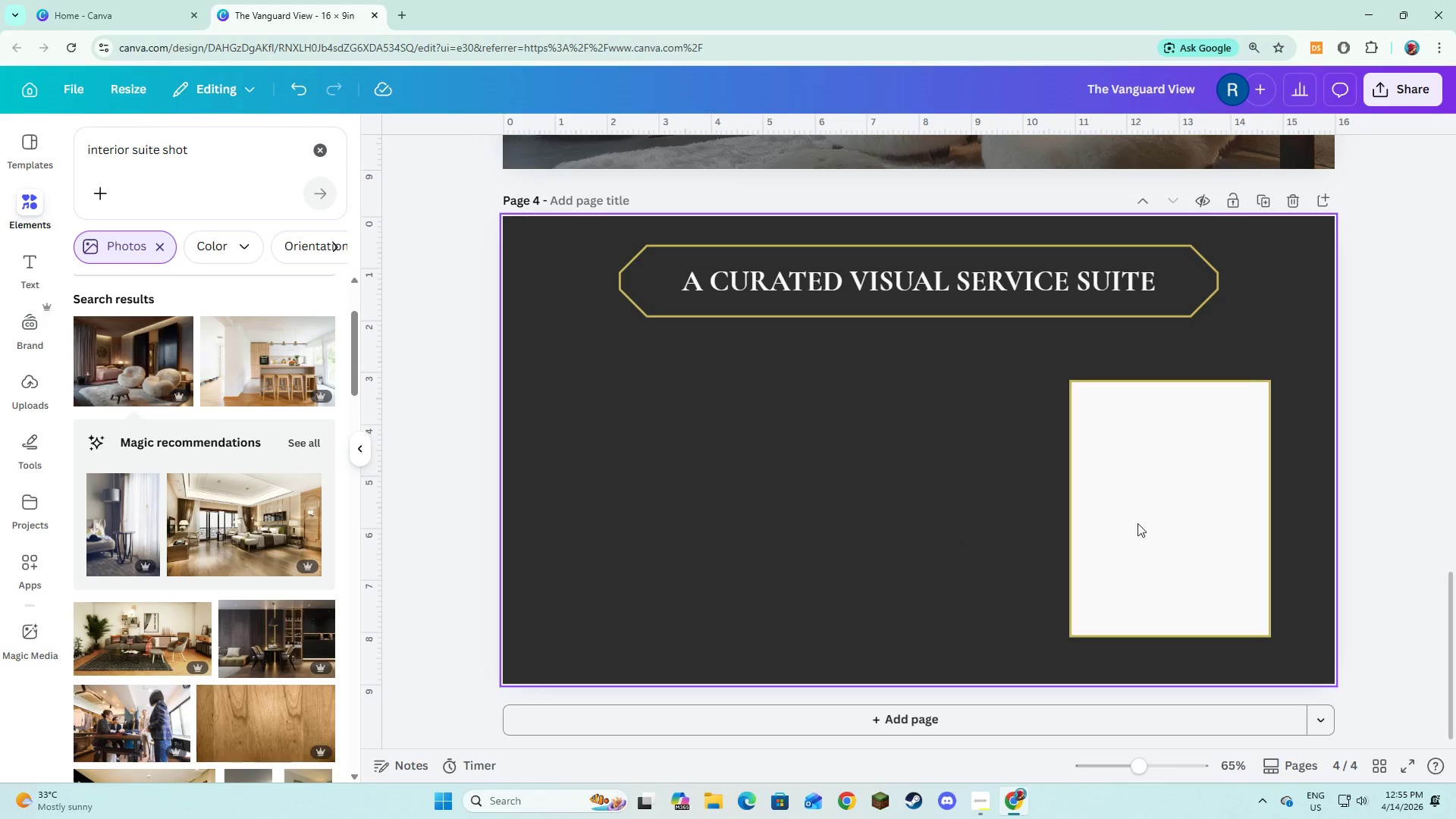 
left_click([1165, 519])
 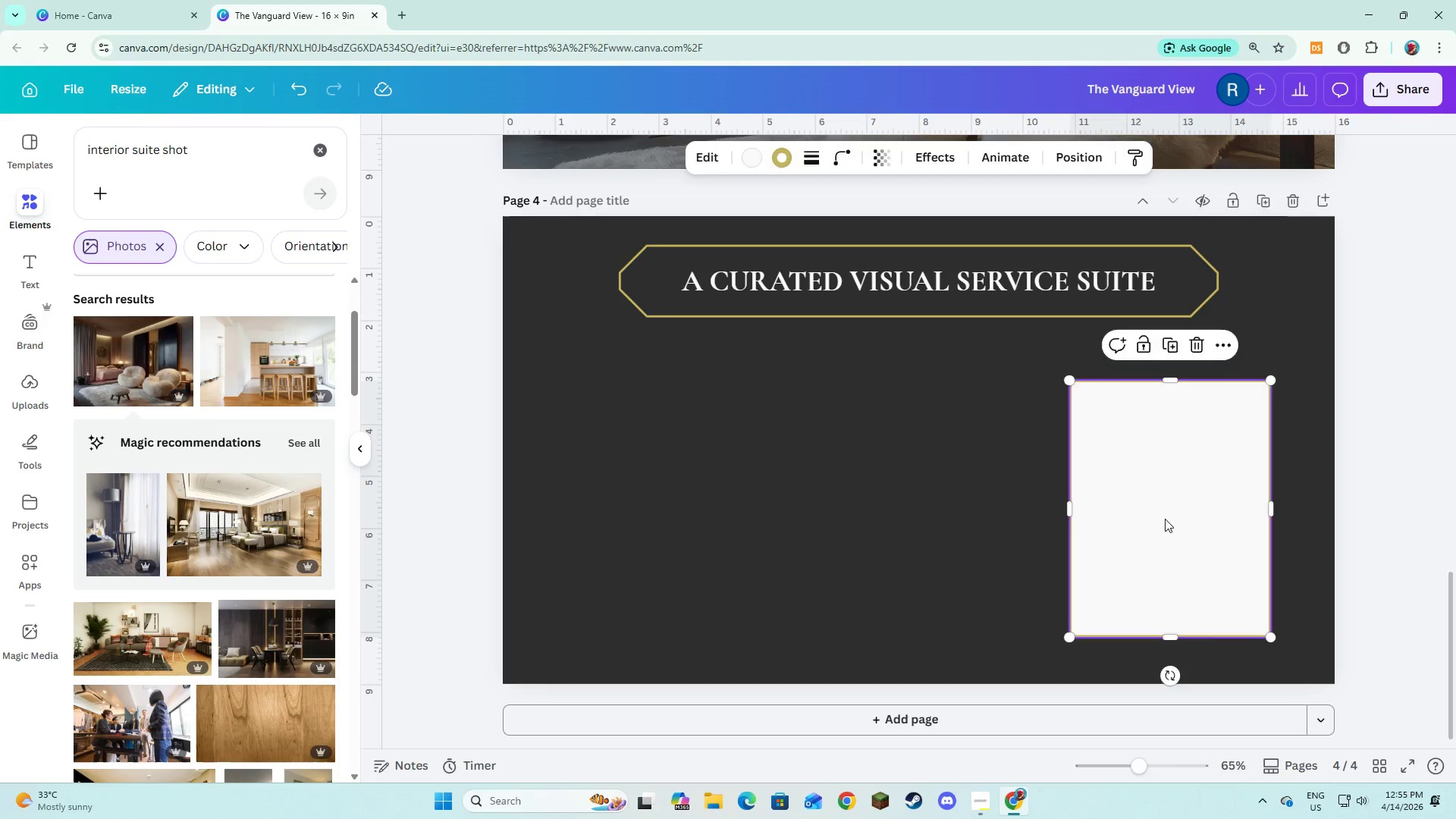 
key(Backspace)
 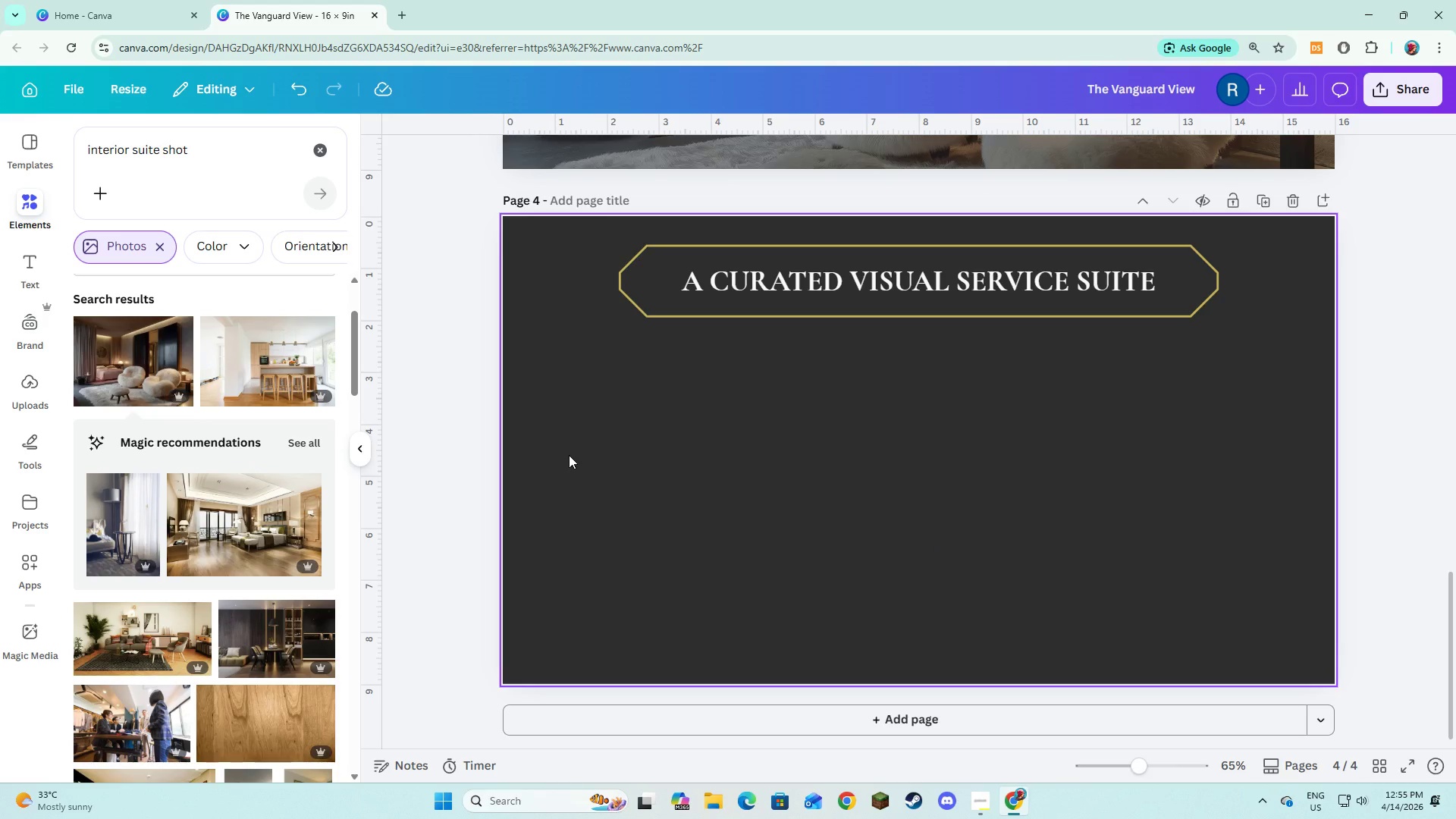 
key(Alt+AltLeft)
 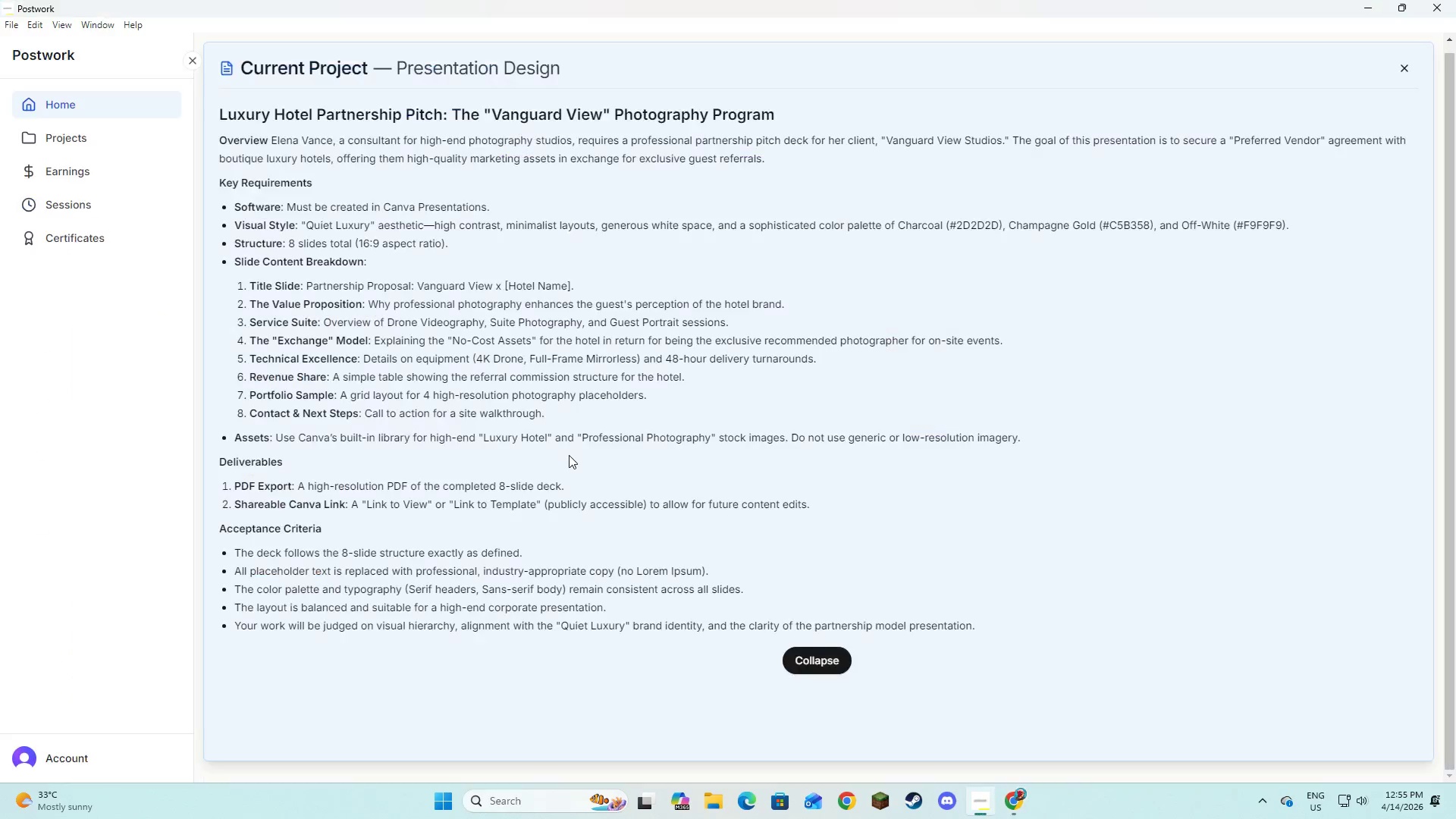 
key(Alt+Tab)